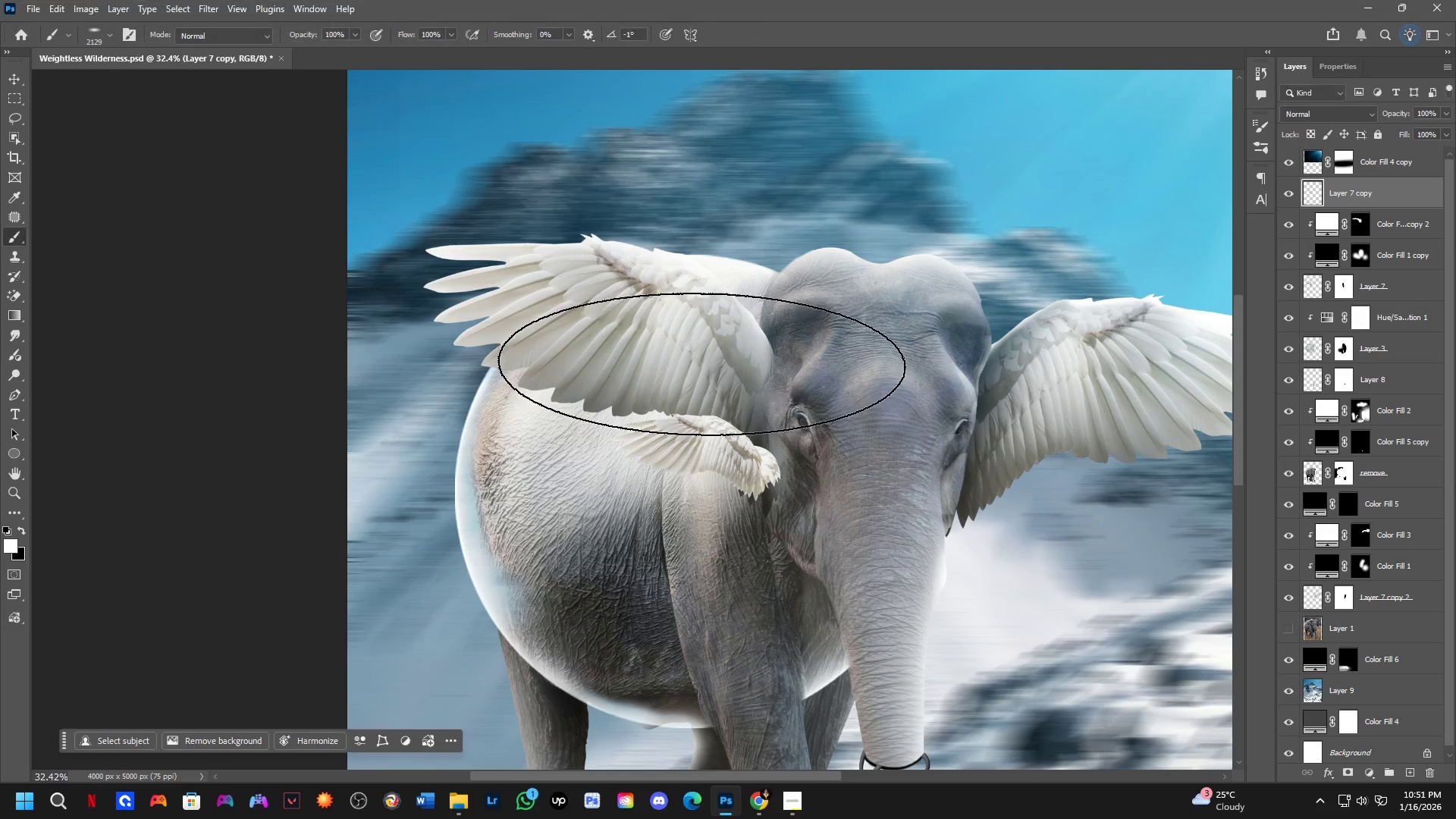 
key(Control+Z)
 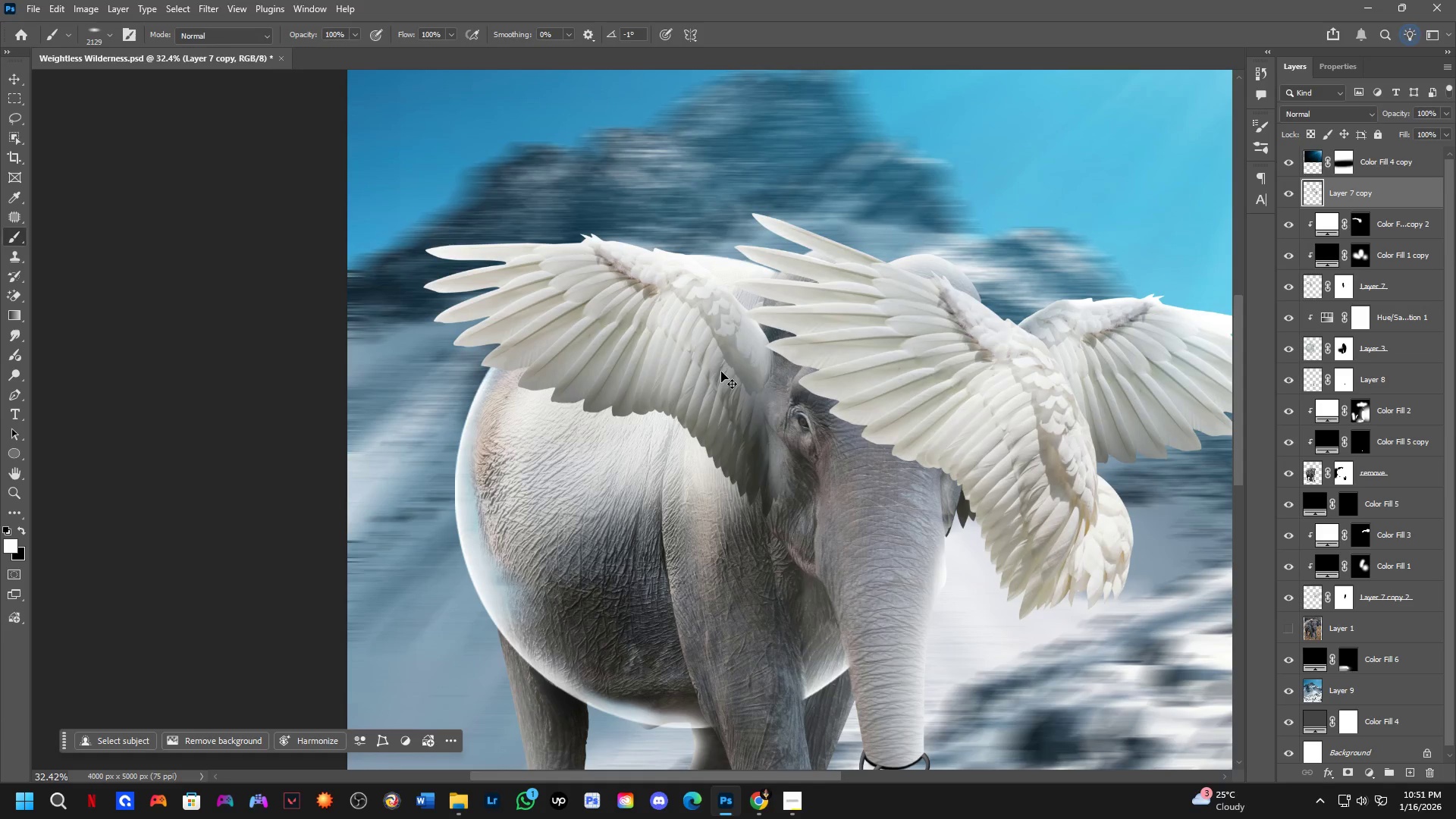 
key(Control+Z)
 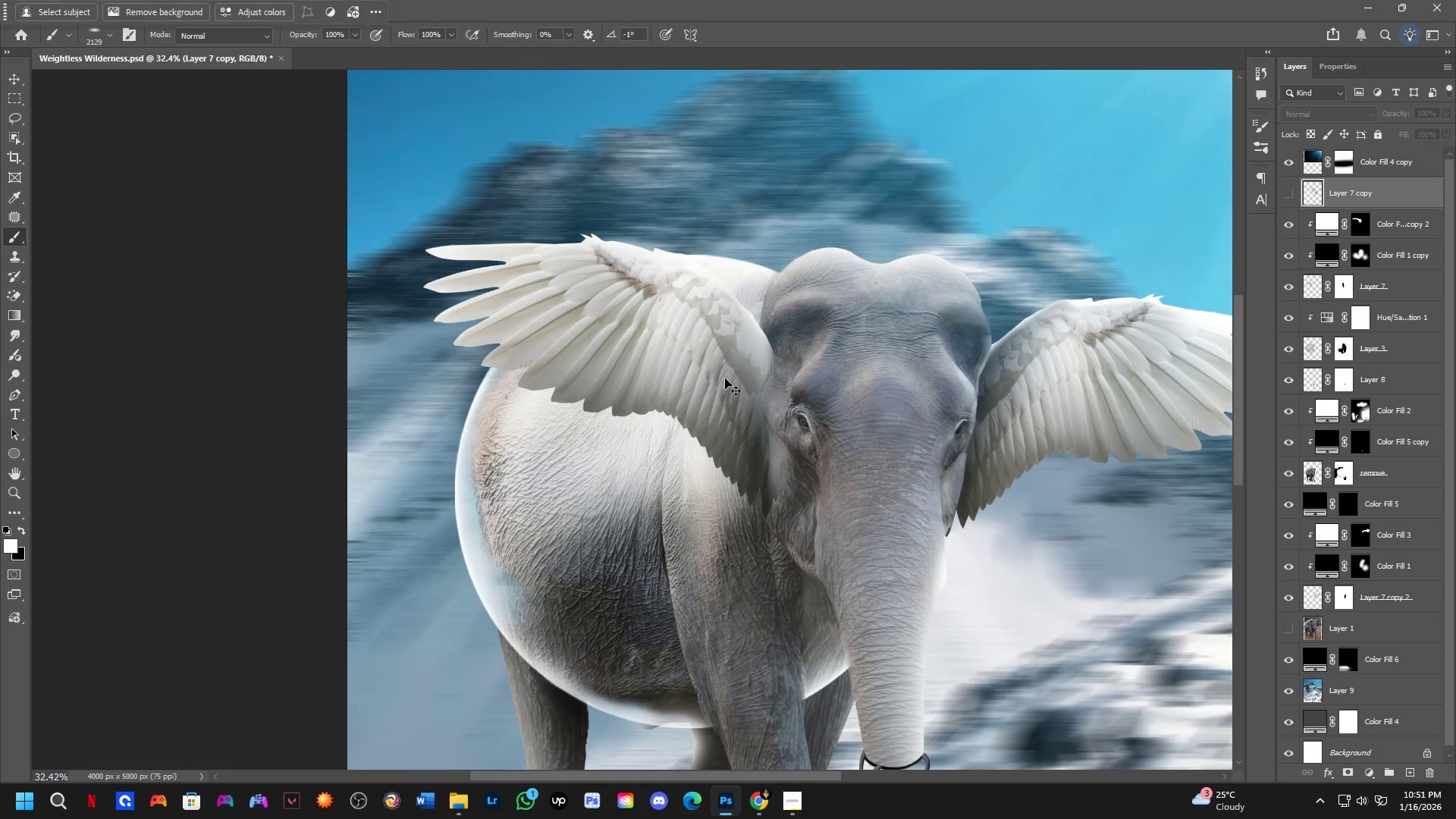 
key(Control+ControlLeft)
 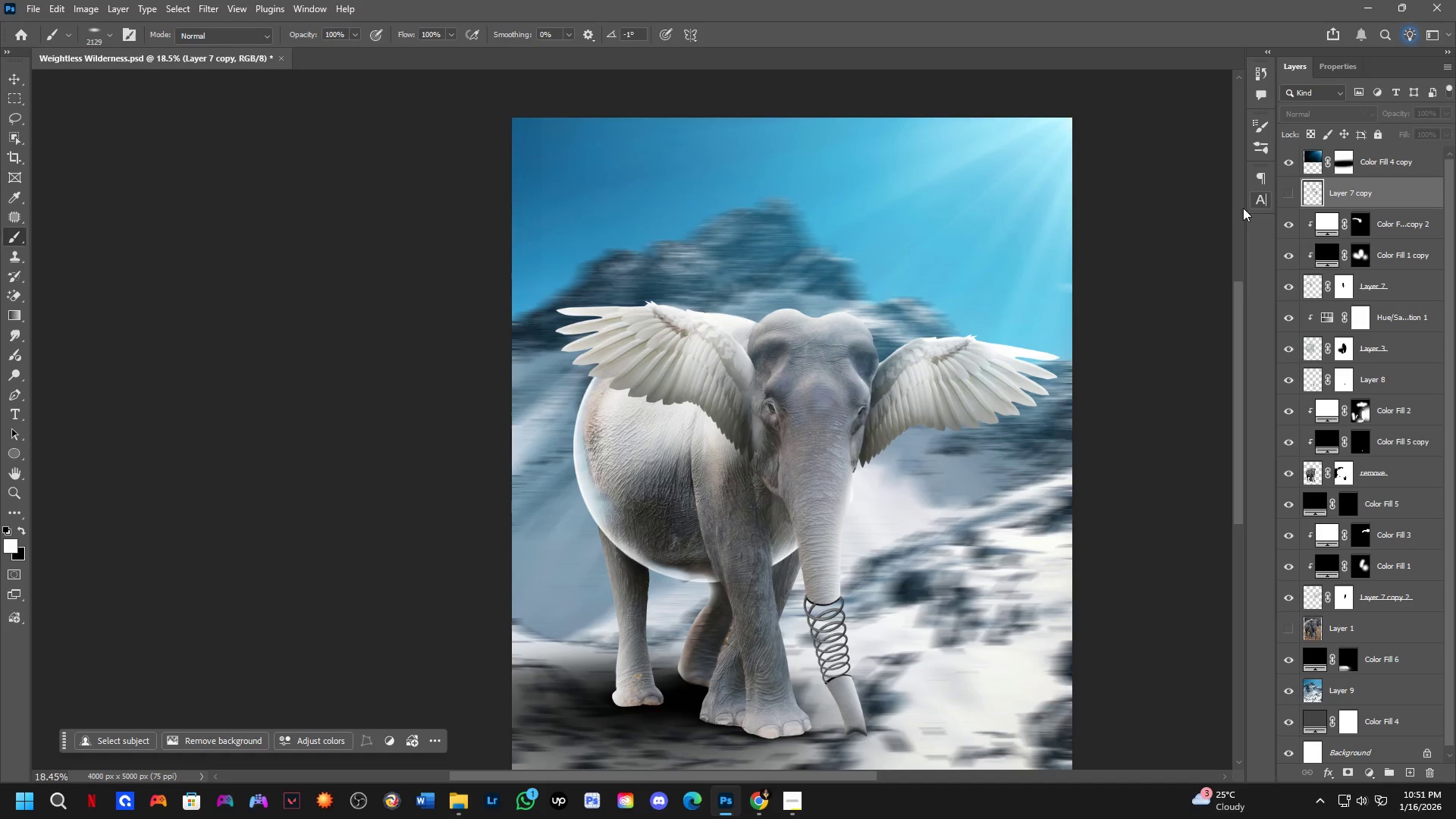 
scroll: coordinate [732, 390], scroll_direction: down, amount: 6.0
 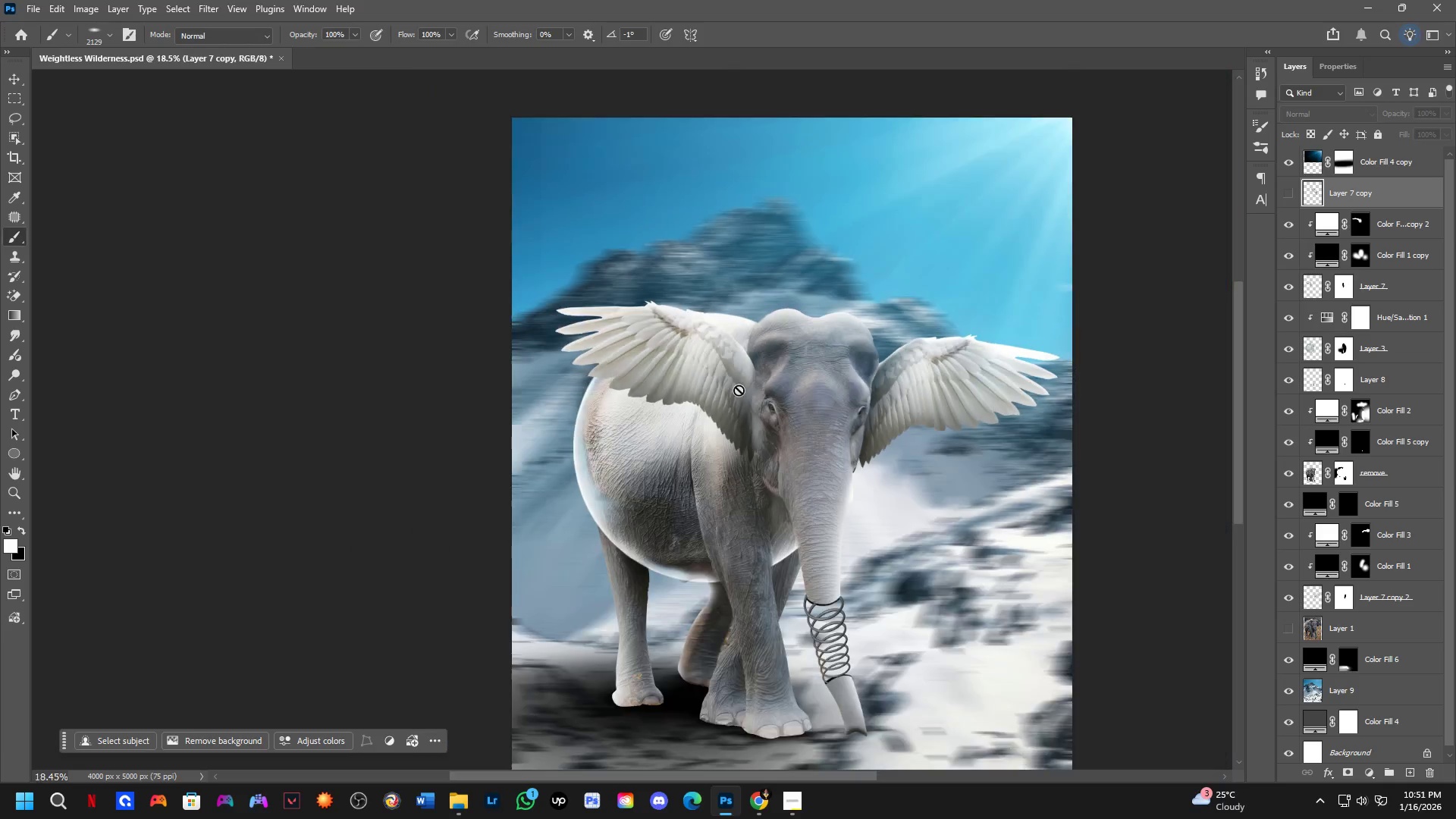 
hold_key(key=Space, duration=0.41)
 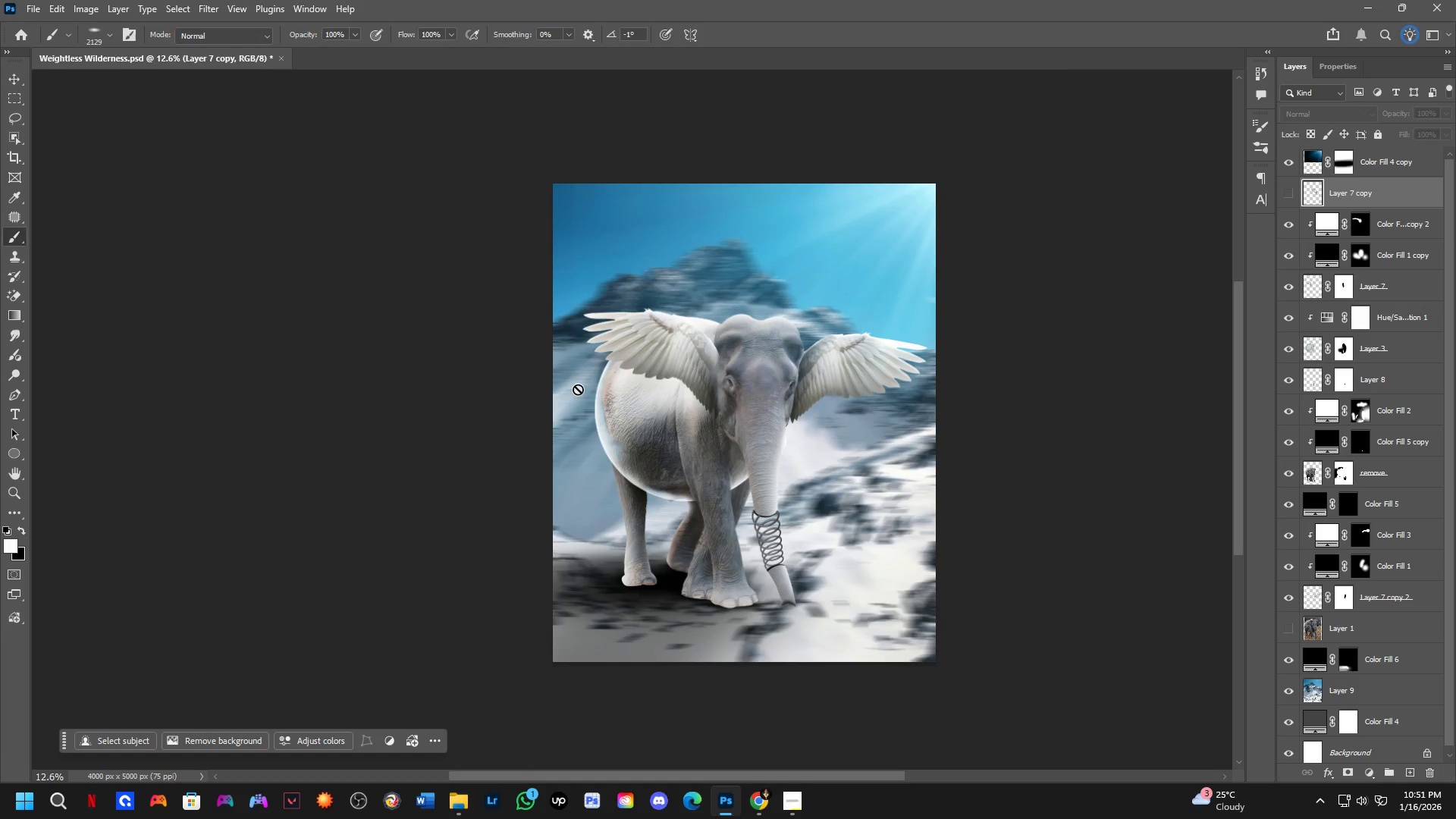 
left_click_drag(start_coordinate=[588, 427], to_coordinate=[591, 397])
 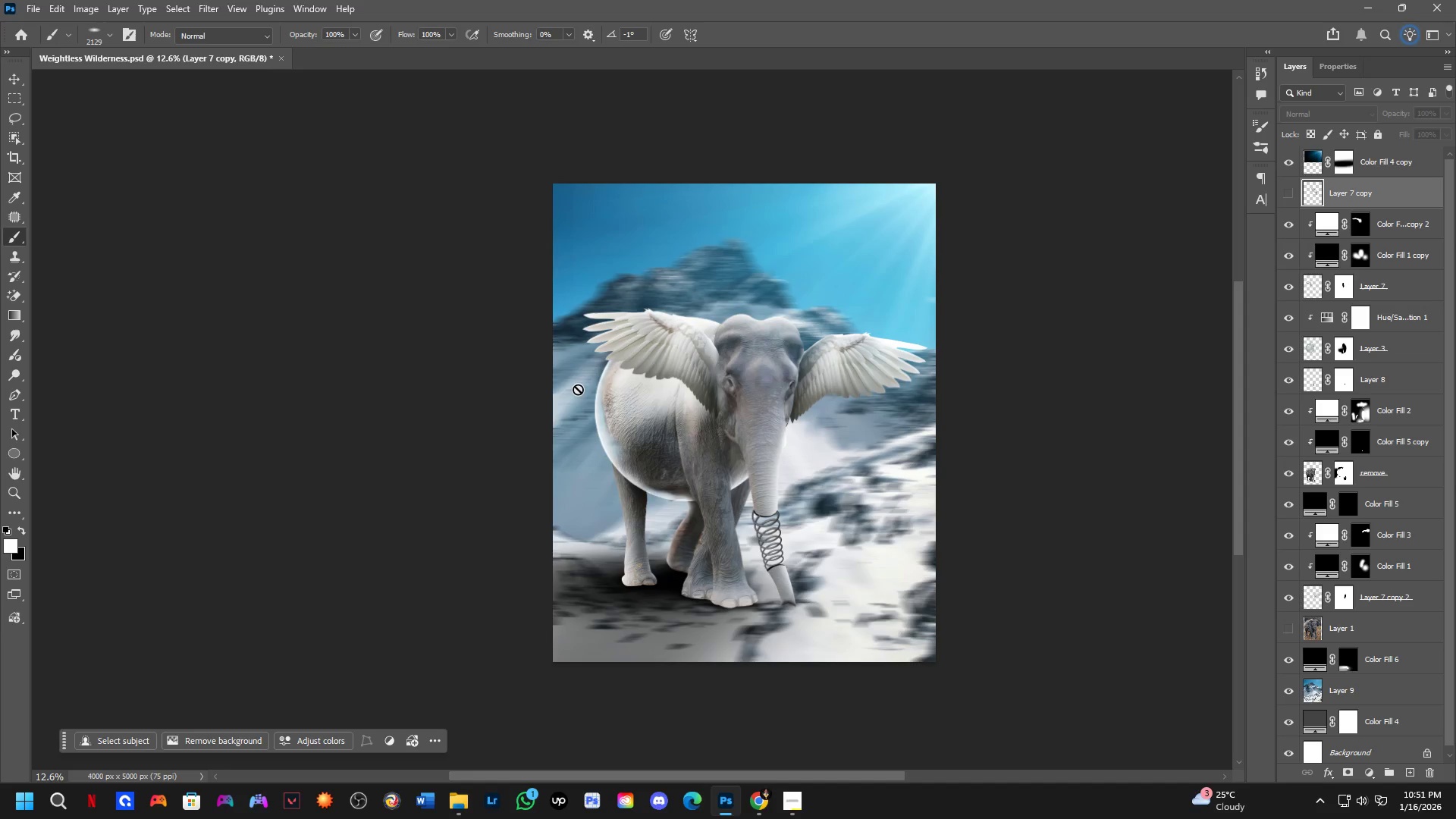 
scroll: coordinate [459, 369], scroll_direction: down, amount: 4.0
 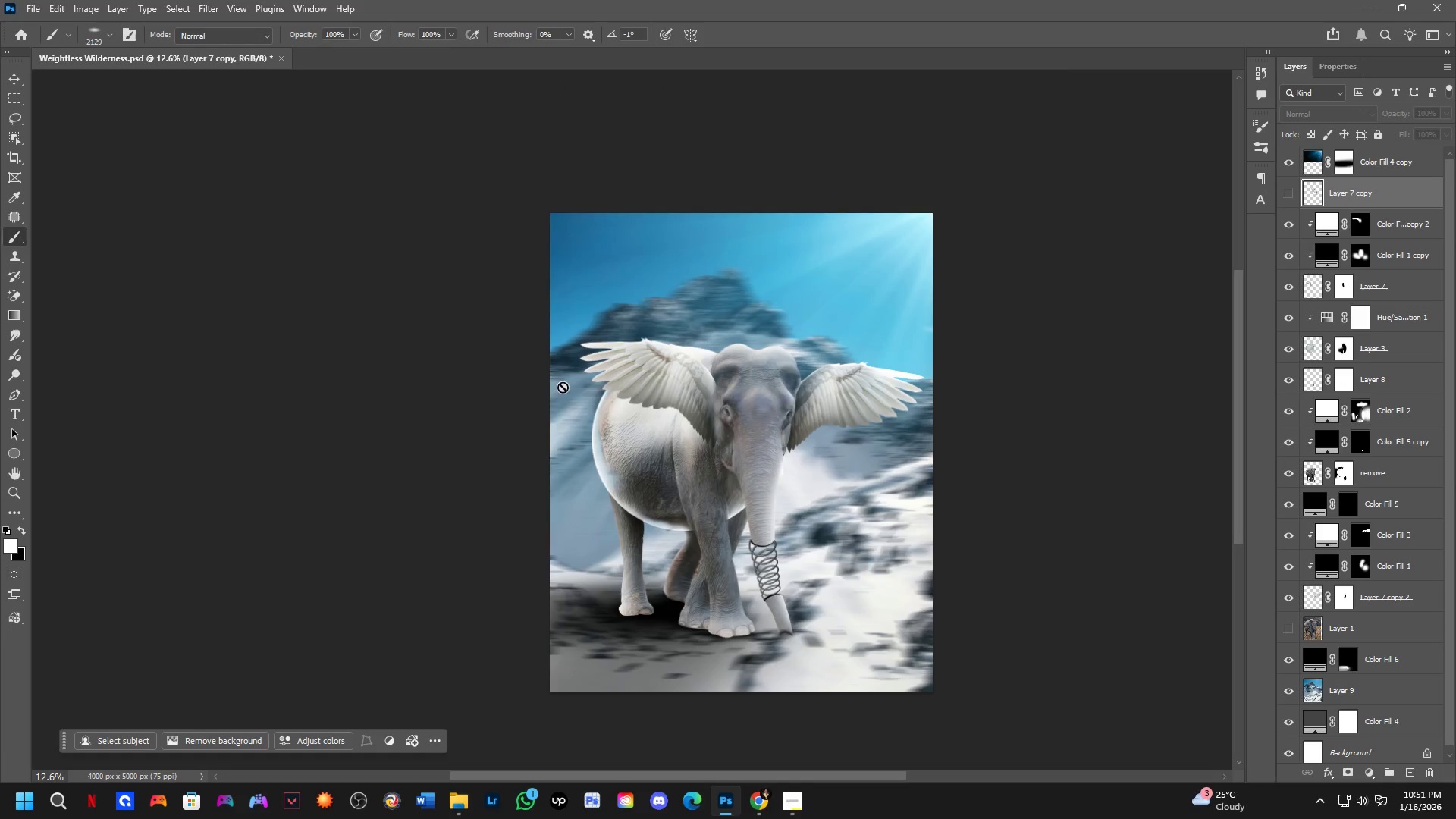 
wait(8.11)
 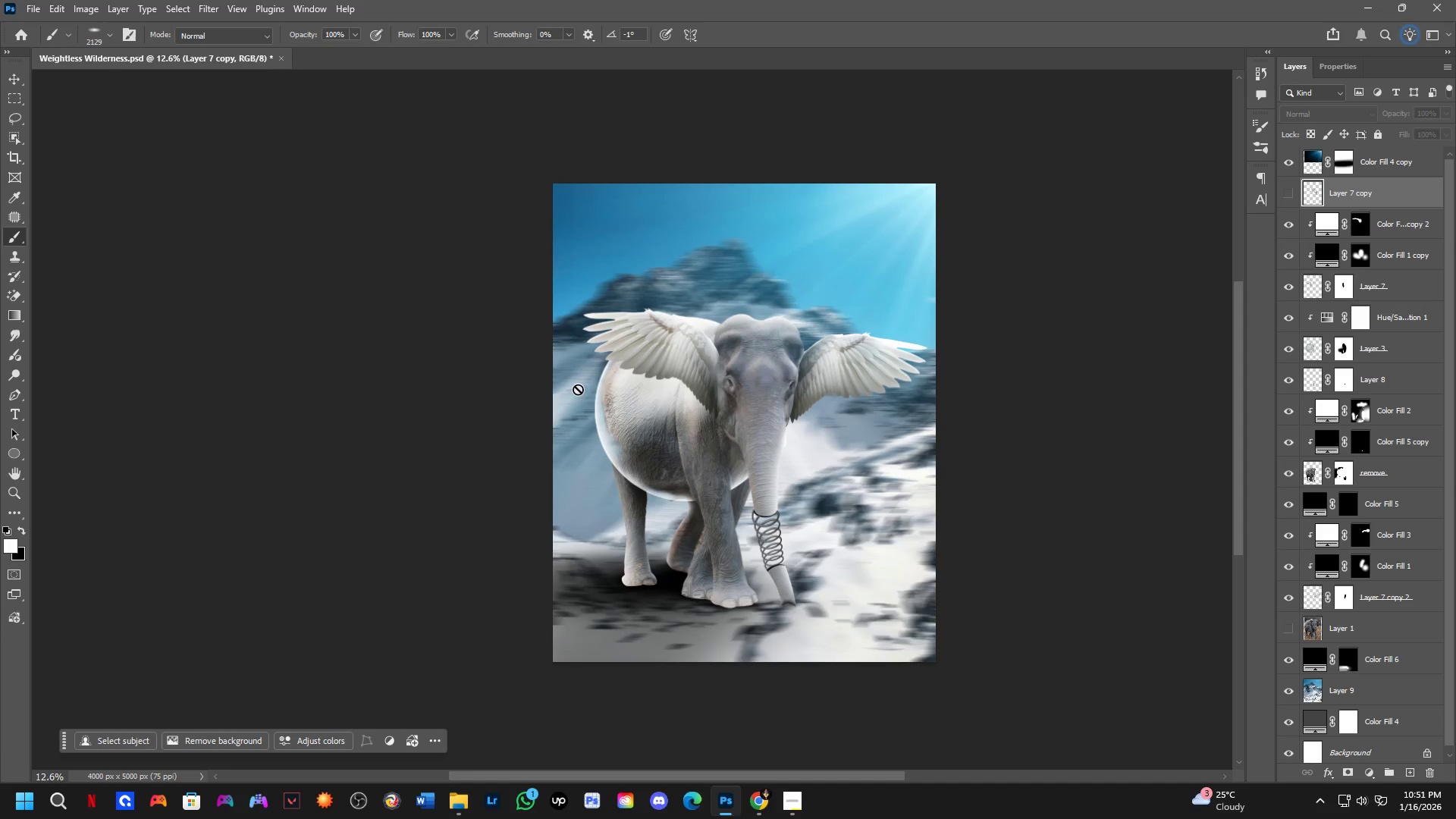 
key(Shift+ShiftLeft)
 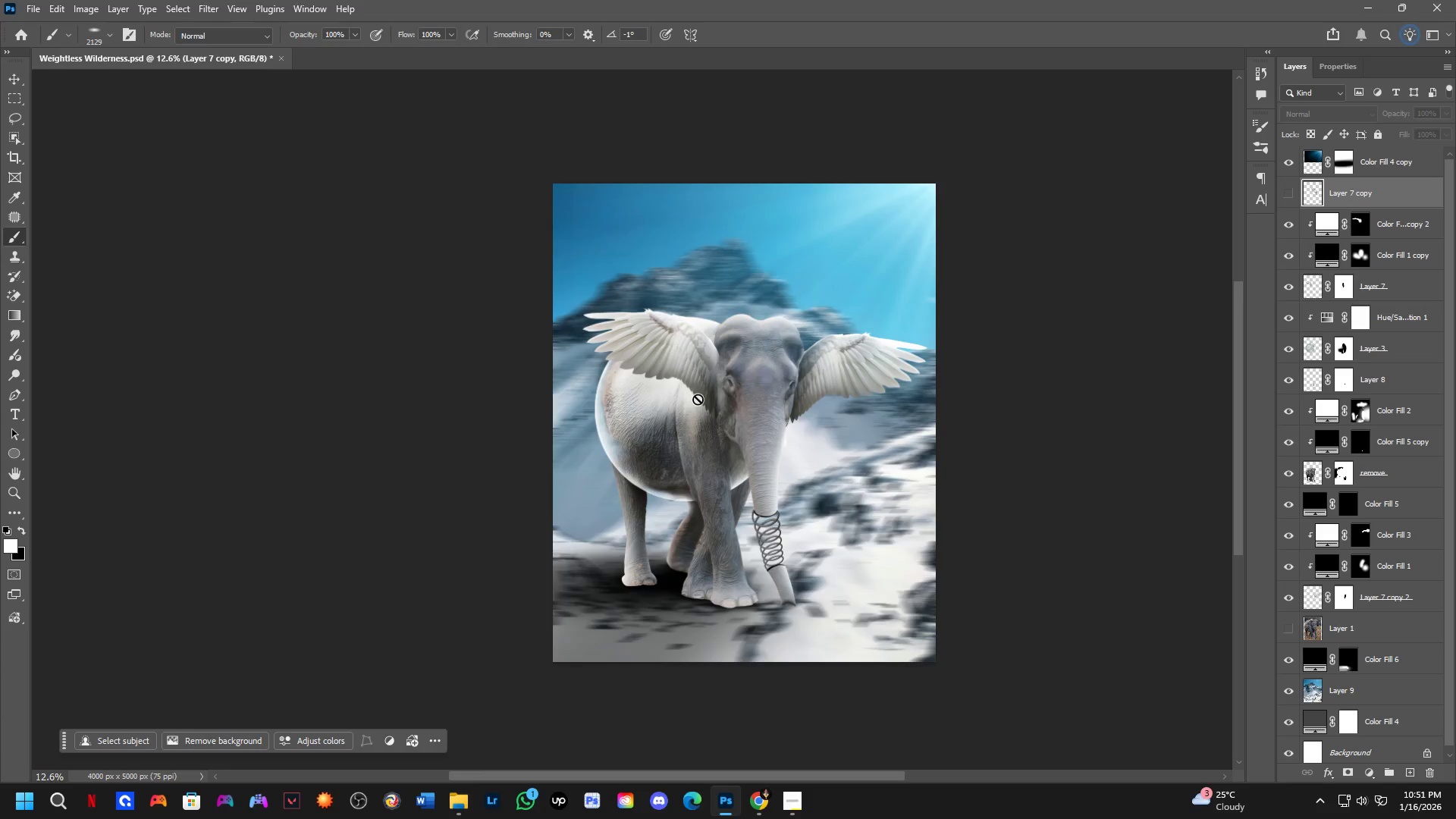 
scroll: coordinate [741, 403], scroll_direction: up, amount: 3.0
 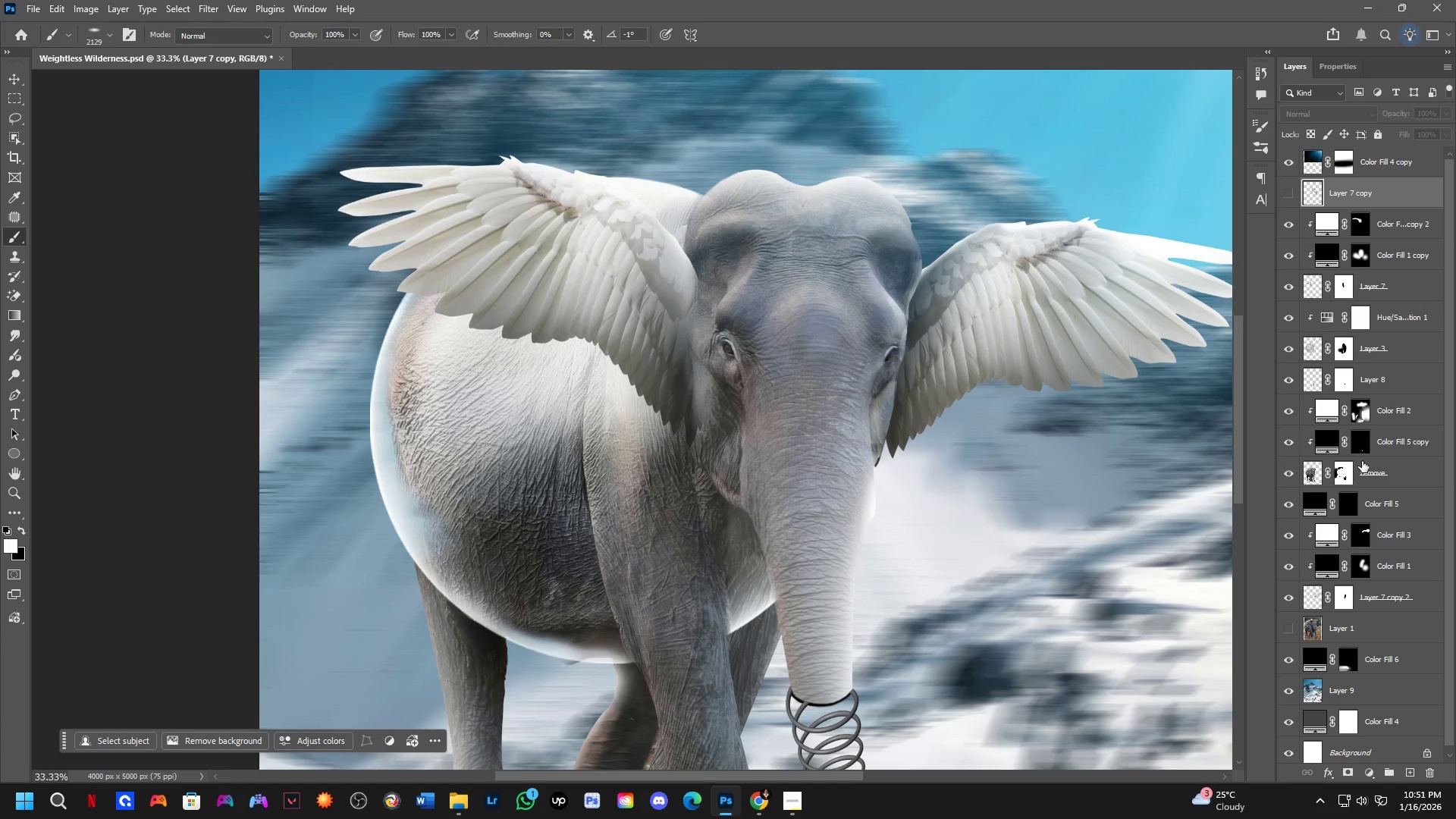 
left_click([1370, 470])
 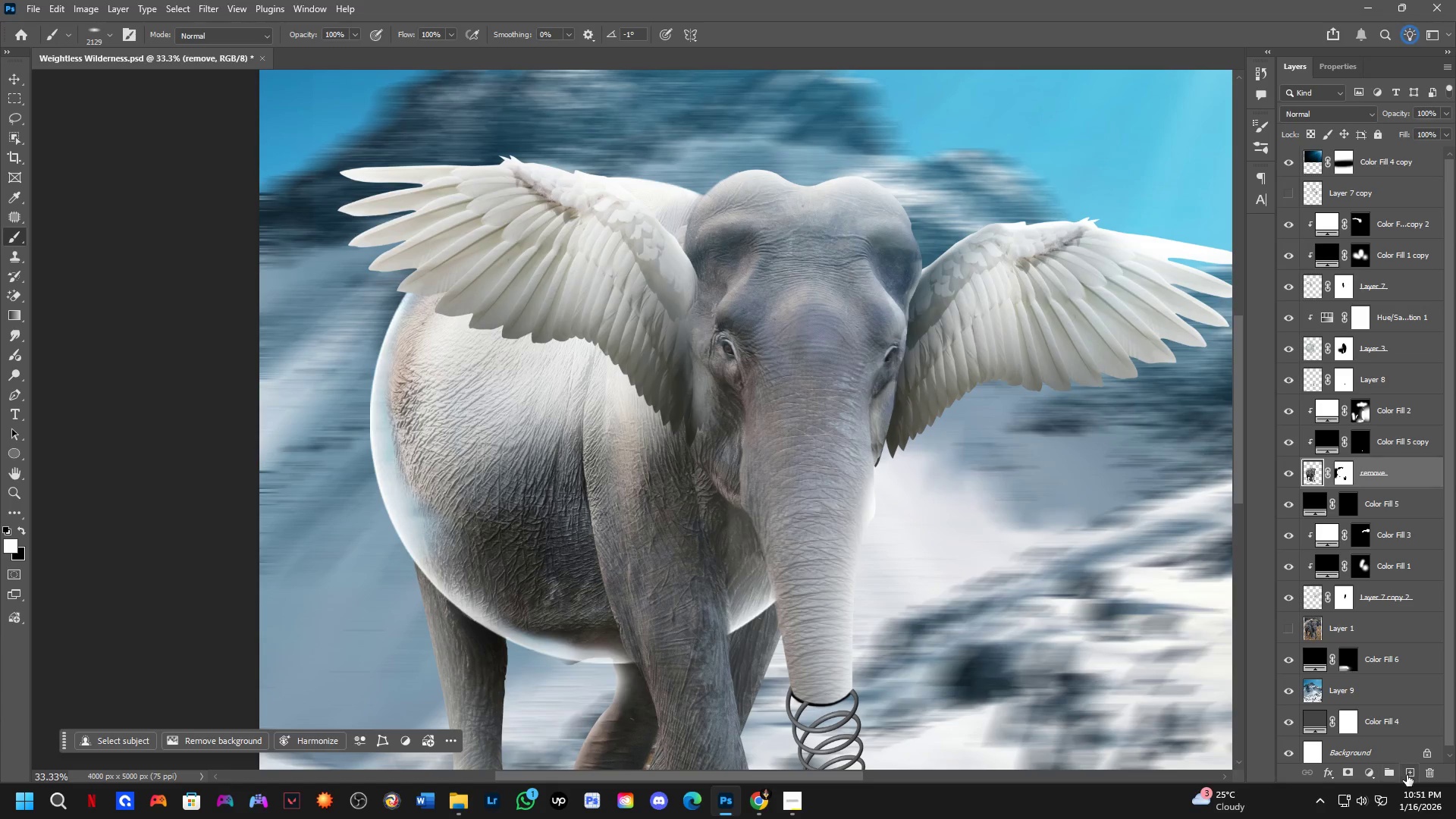 
left_click([1408, 776])
 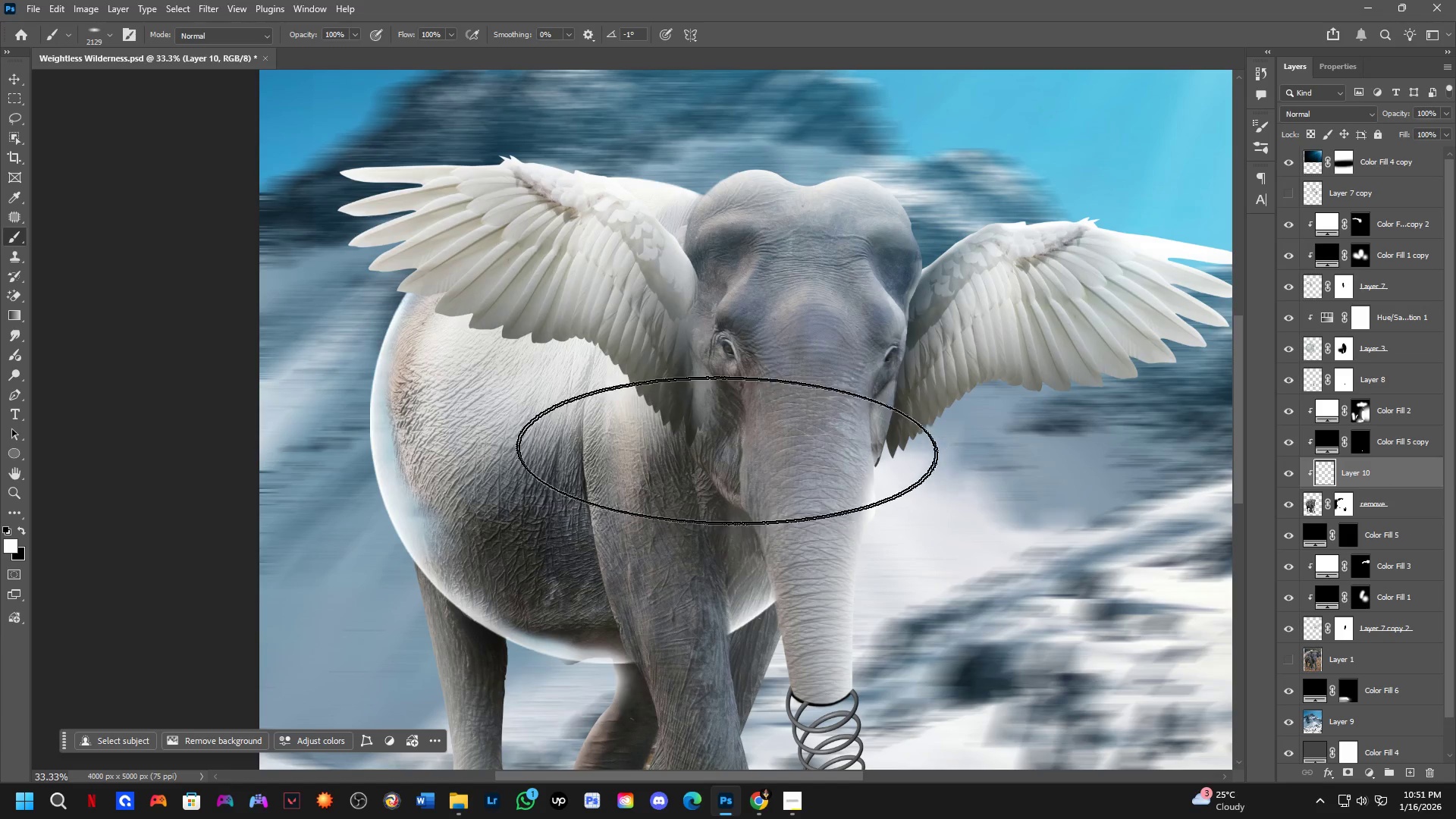 
scroll: coordinate [618, 388], scroll_direction: up, amount: 6.0
 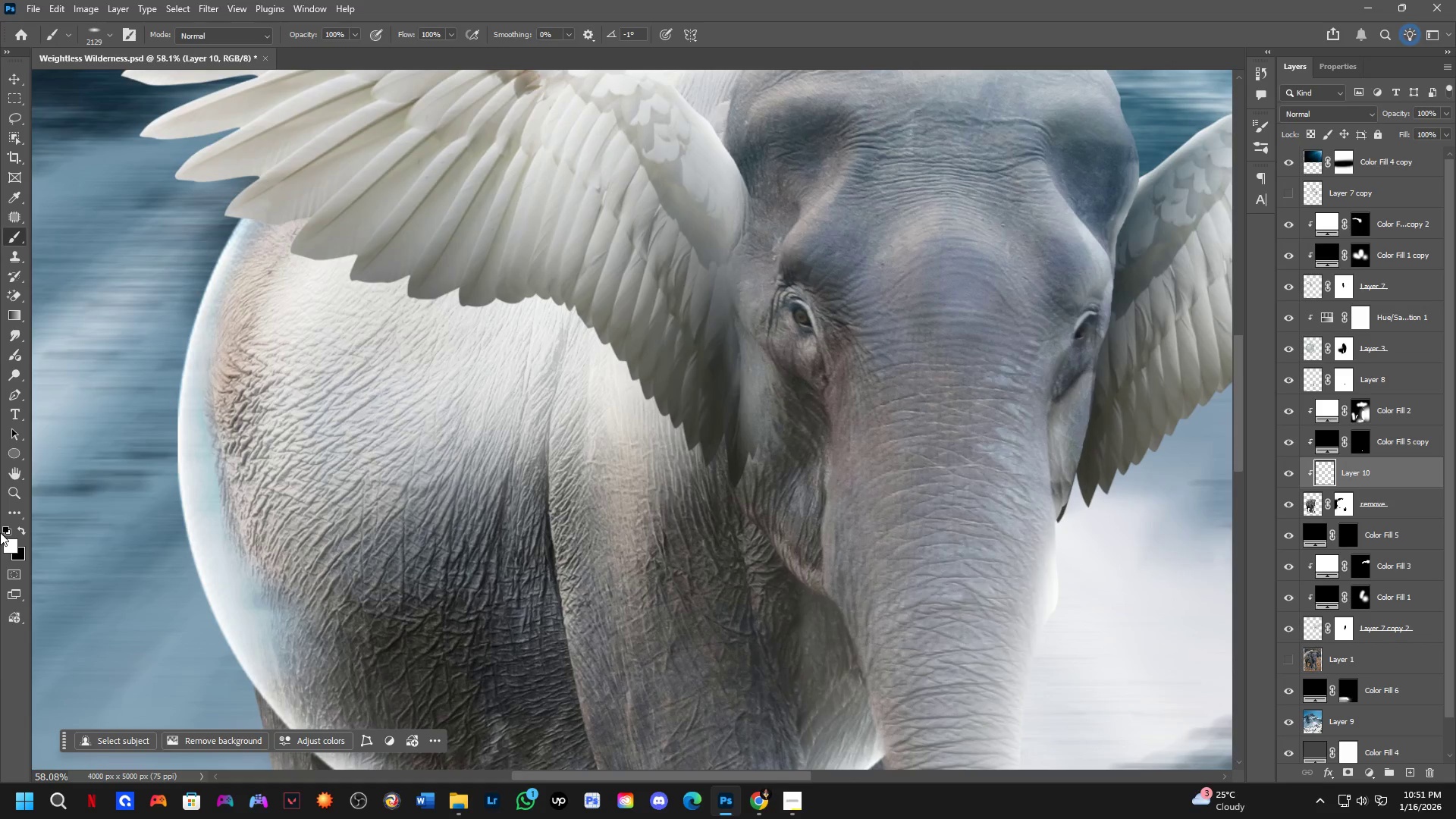 
left_click([7, 532])
 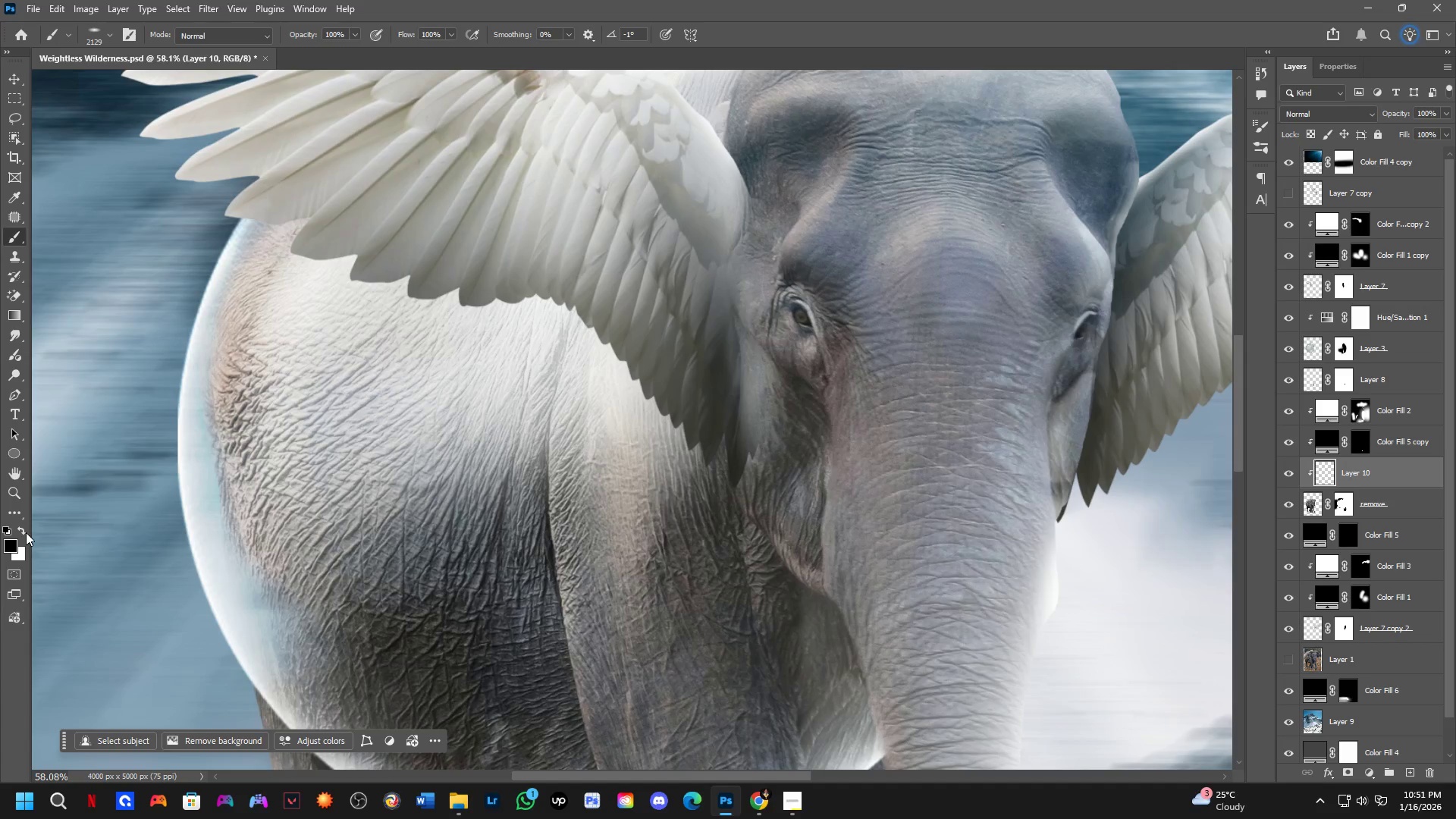 
left_click([22, 528])
 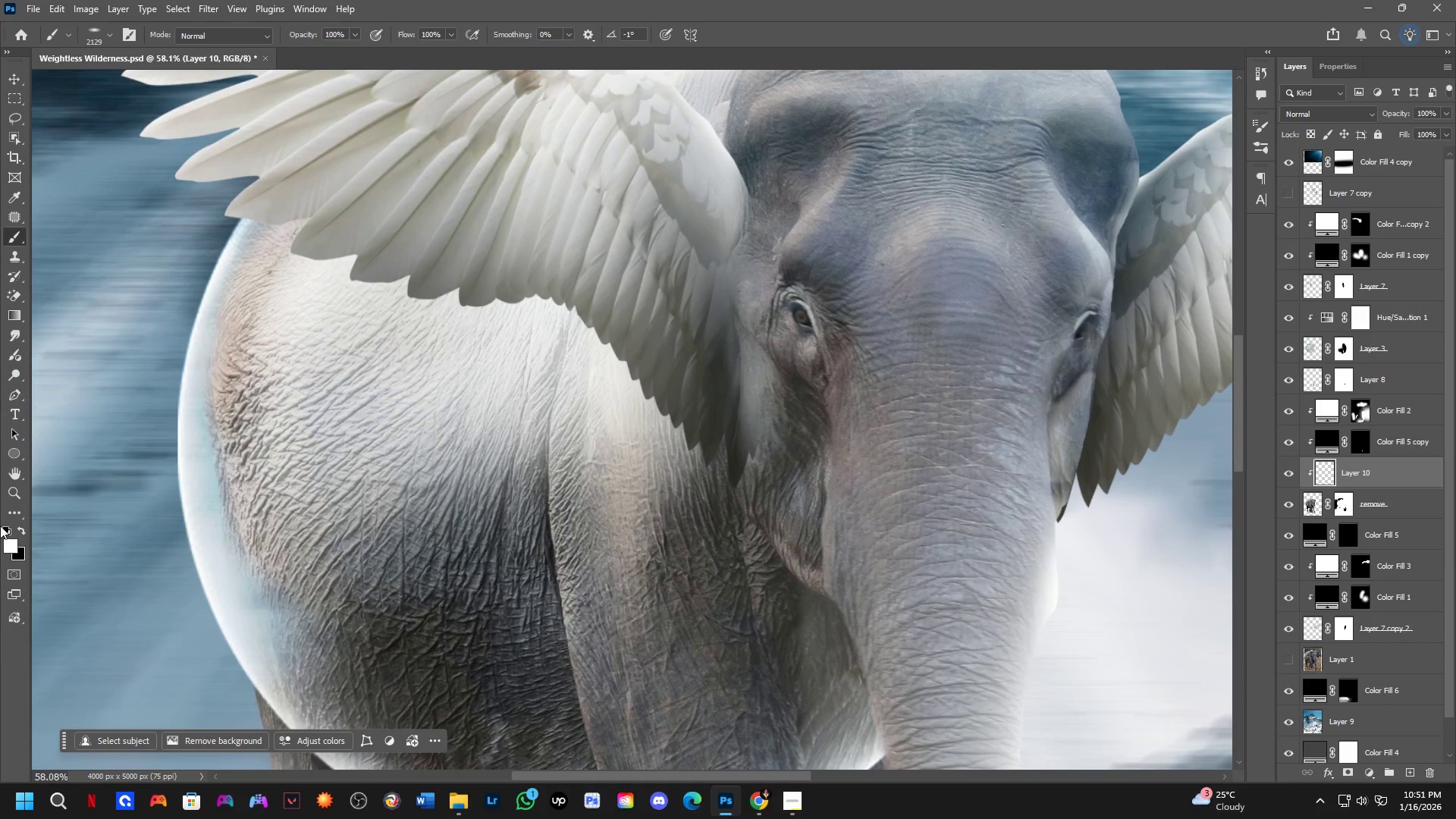 
left_click([14, 543])
 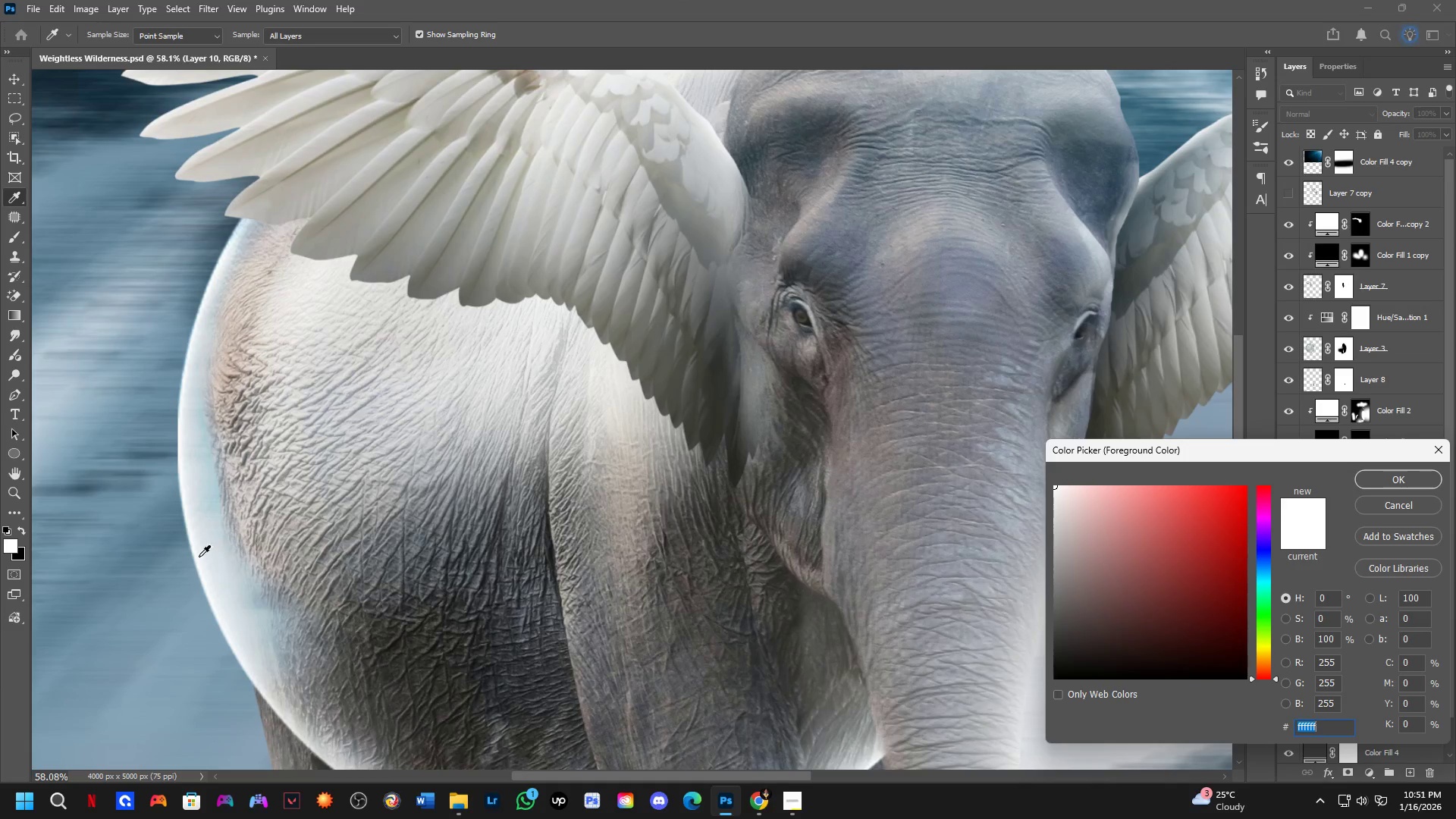 
left_click([169, 565])
 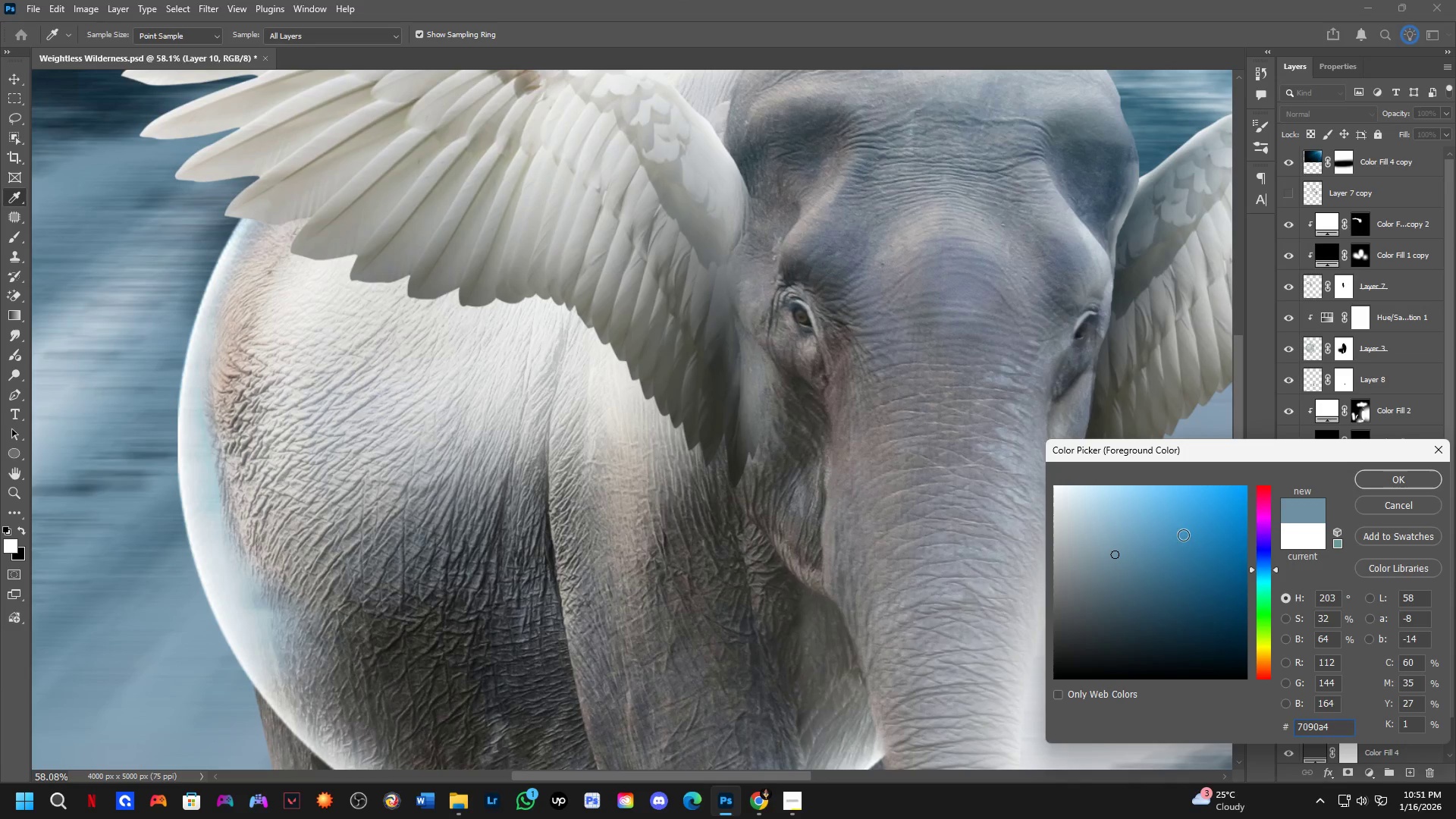 
left_click_drag(start_coordinate=[1119, 535], to_coordinate=[1150, 519])
 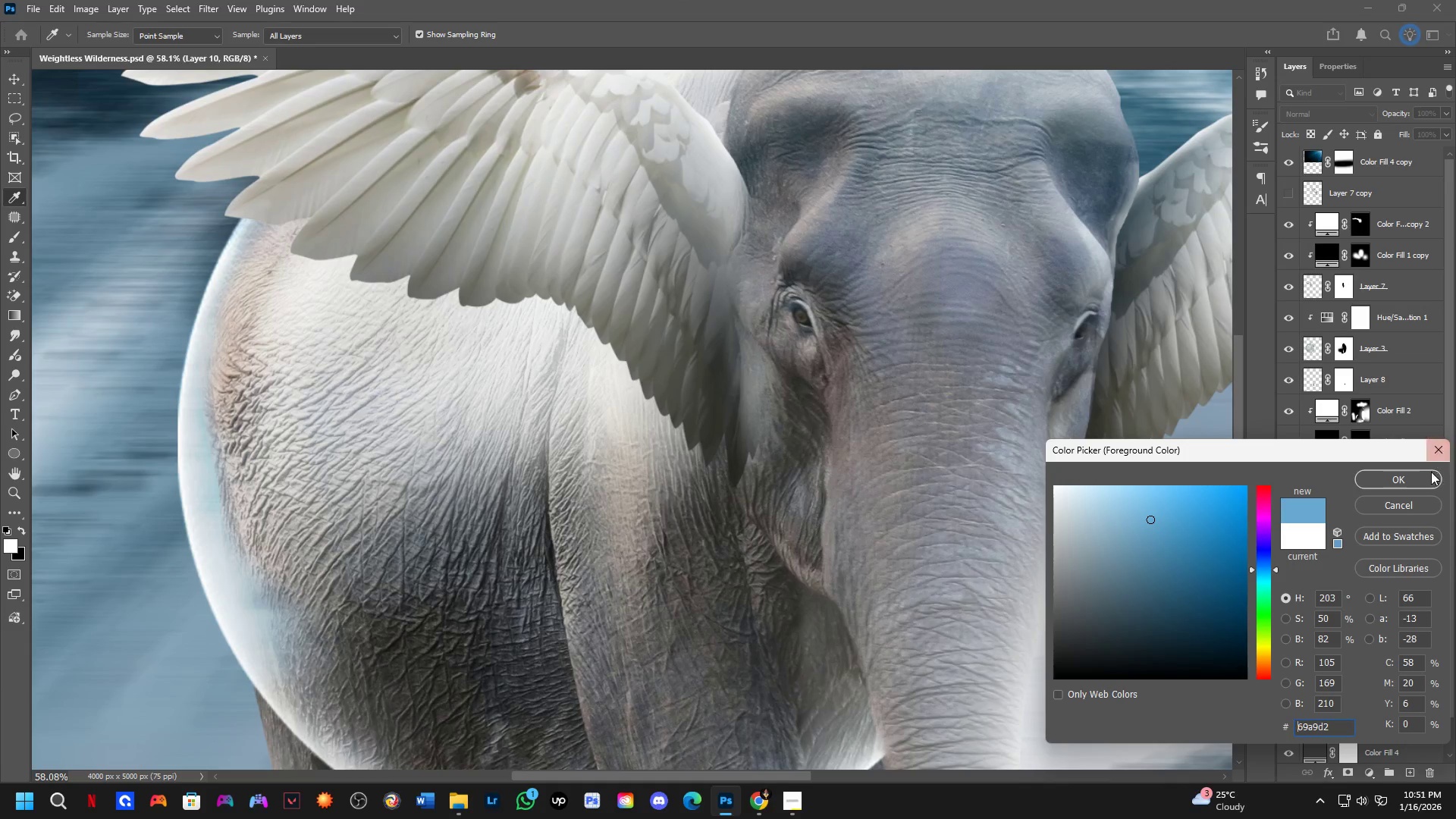 
left_click([1427, 475])
 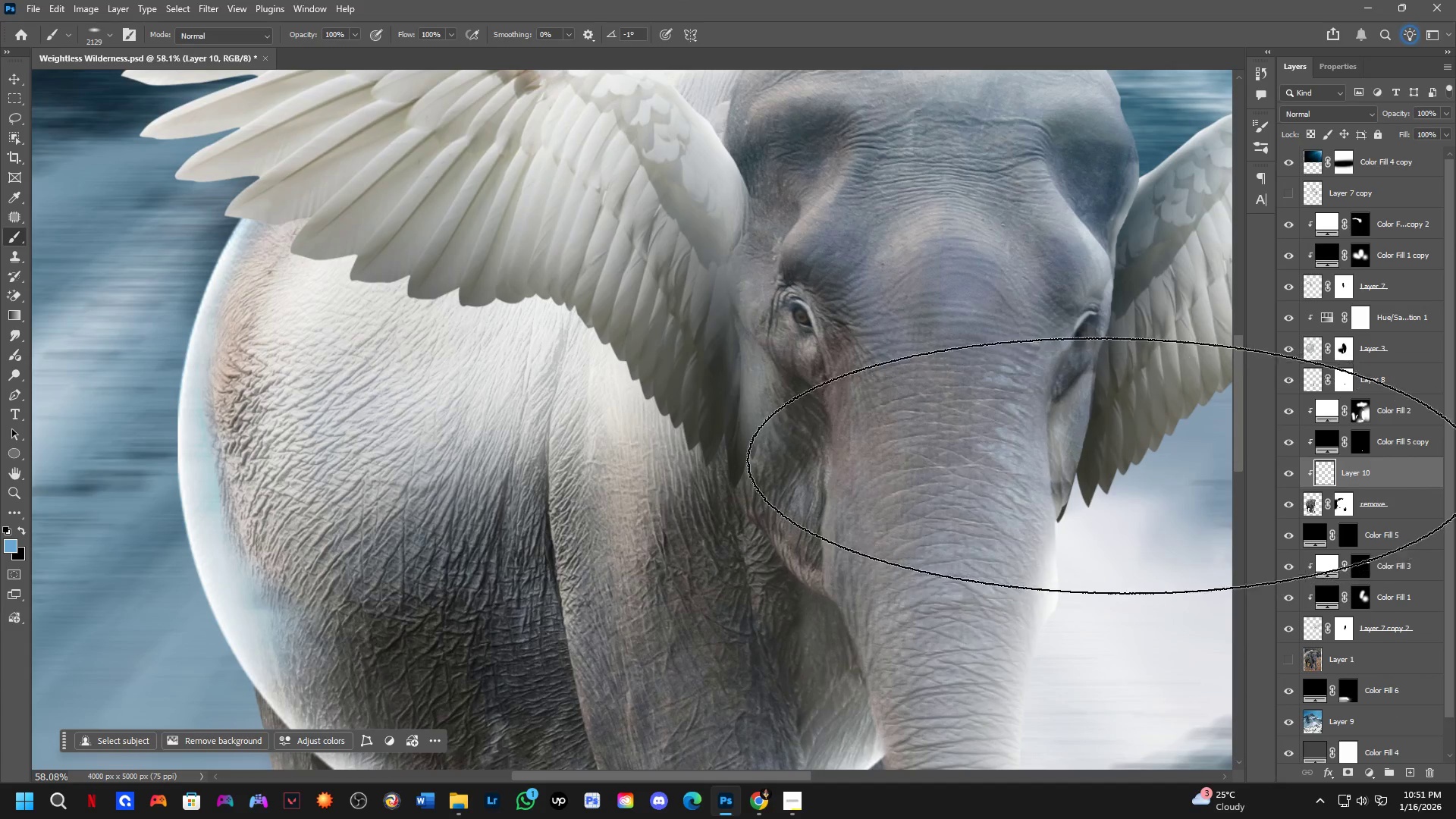 
hold_key(key=AltLeft, duration=0.72)
 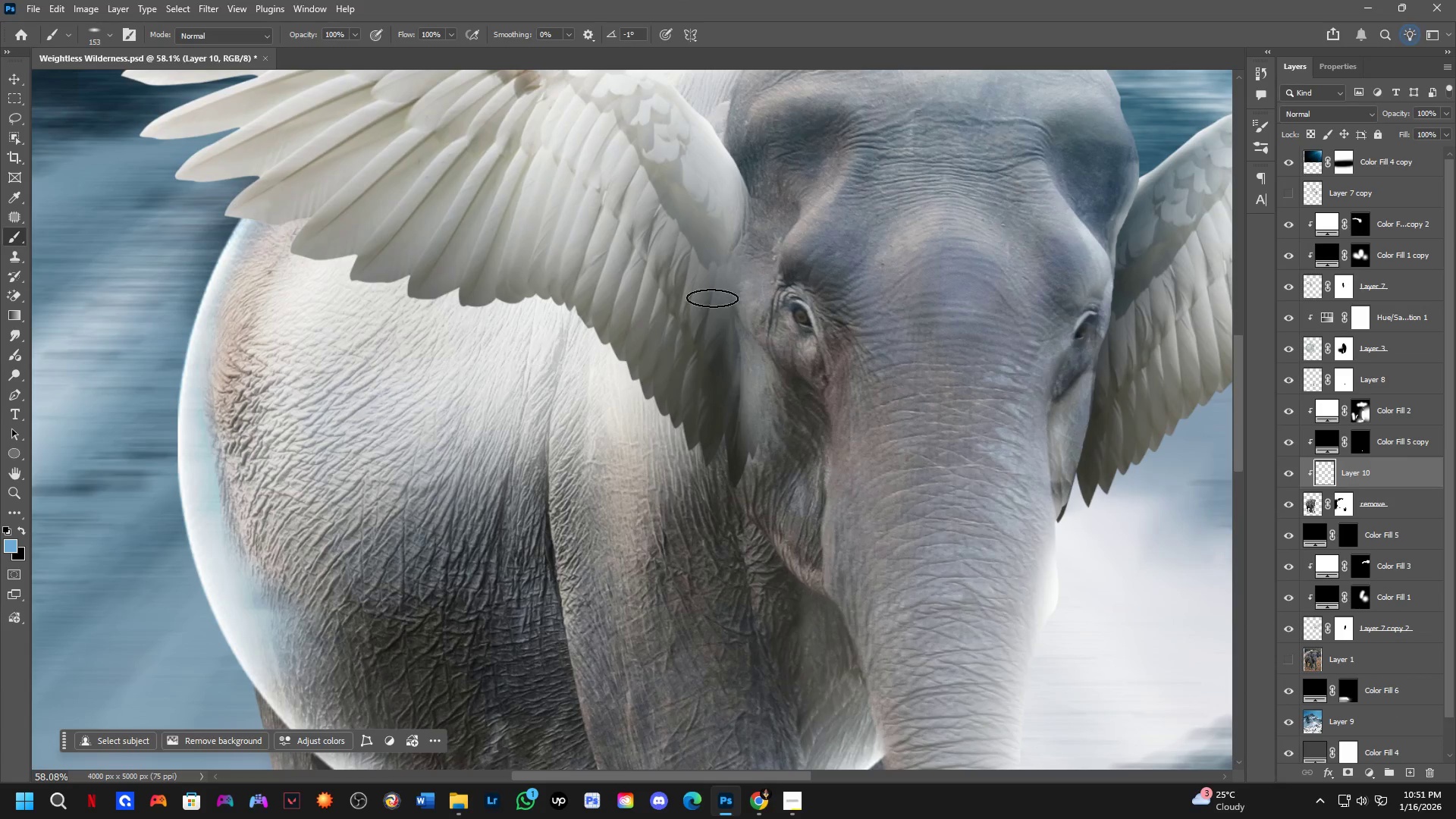 
hold_key(key=AltLeft, duration=0.62)
 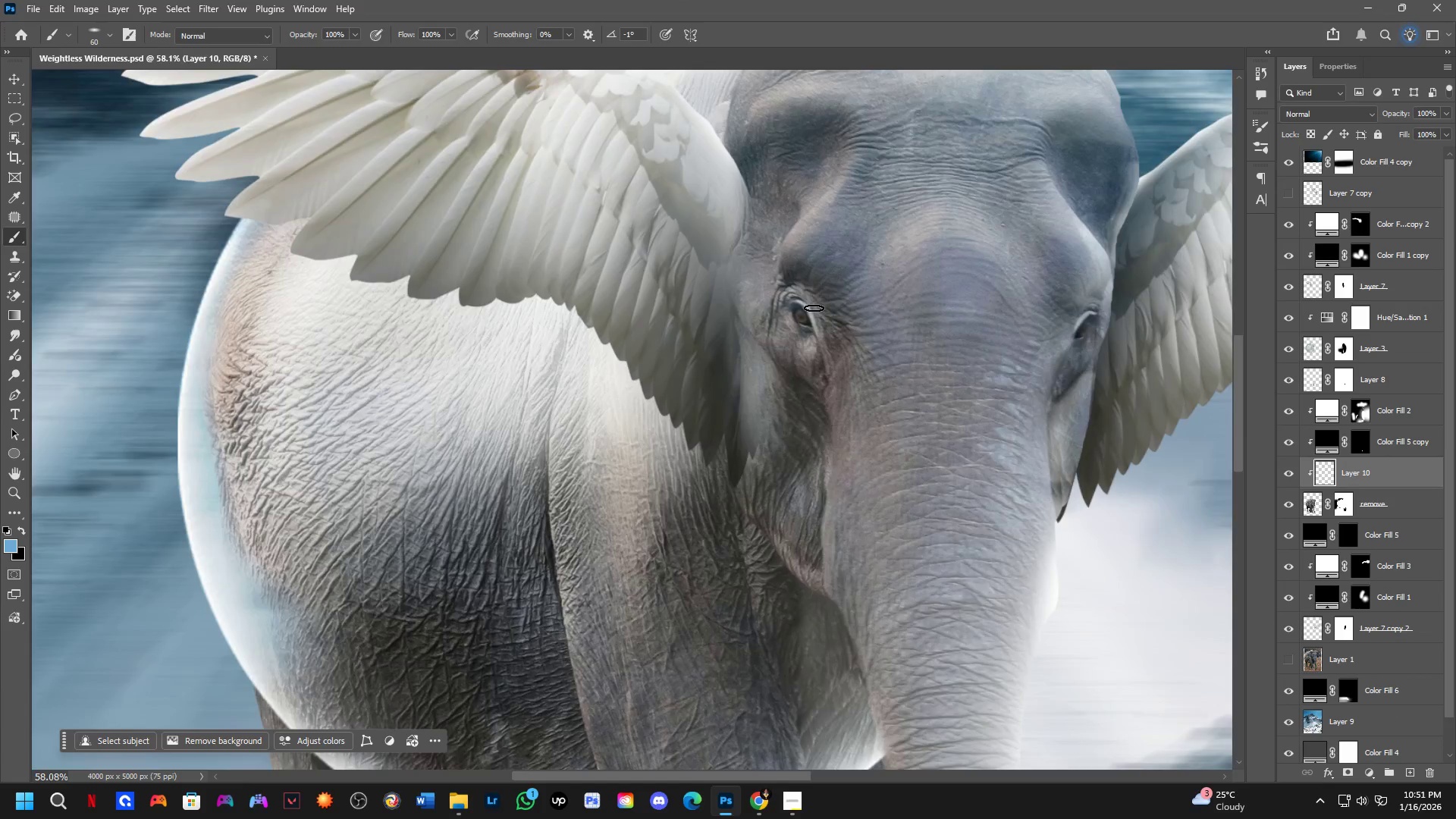 
scroll: coordinate [785, 381], scroll_direction: up, amount: 13.0
 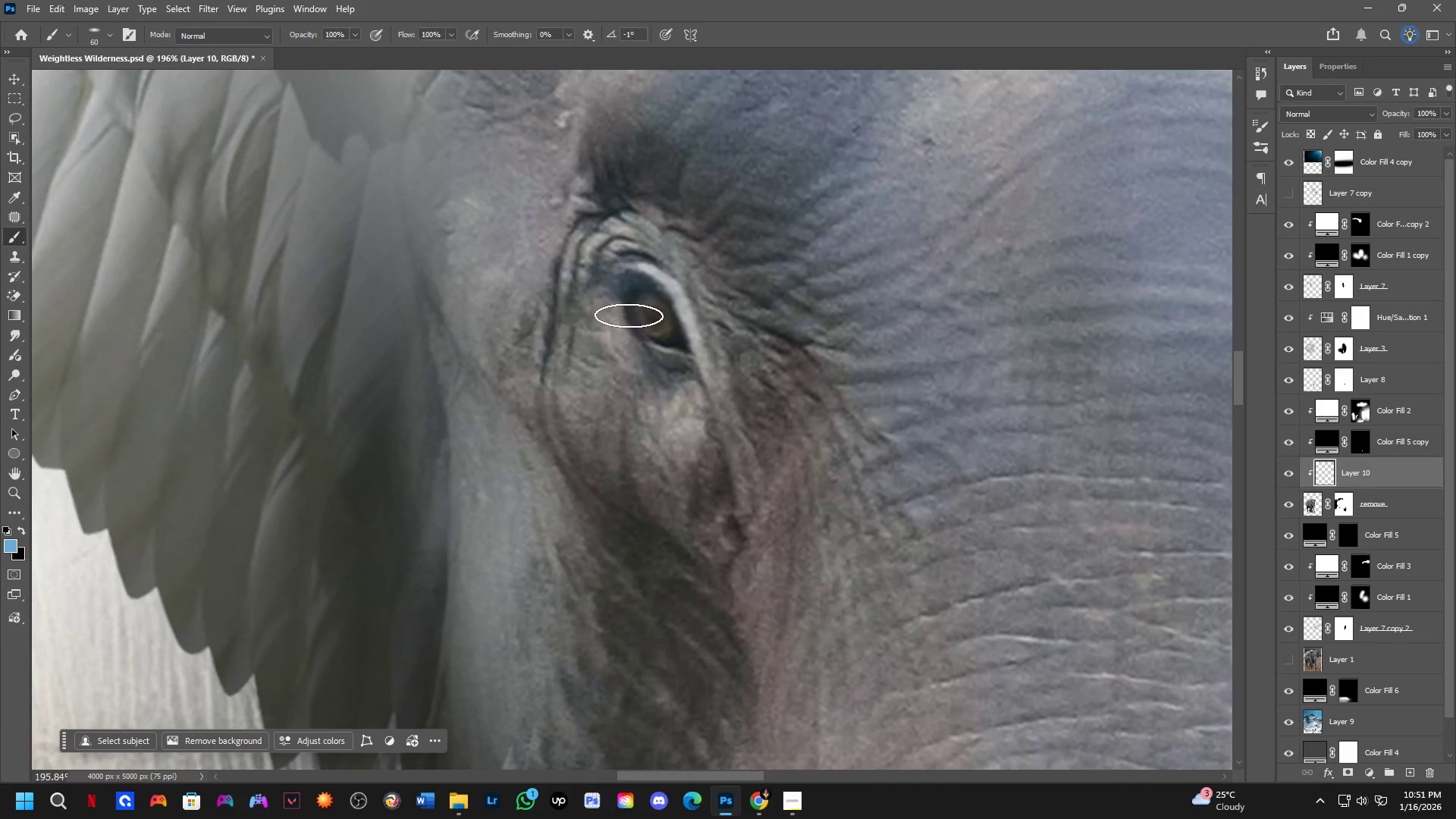 
left_click_drag(start_coordinate=[639, 306], to_coordinate=[654, 331])
 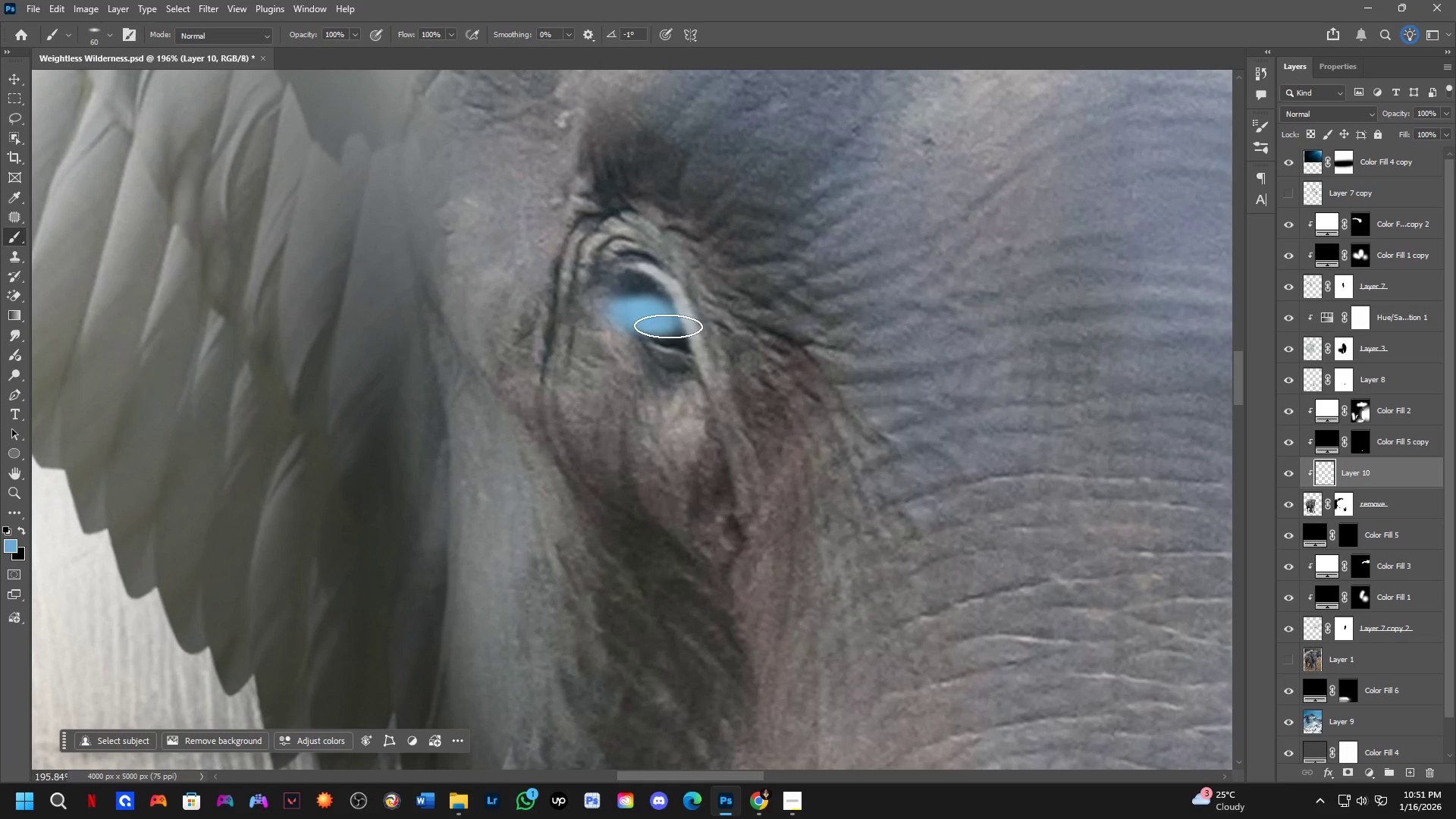 
hold_key(key=AltLeft, duration=0.33)
 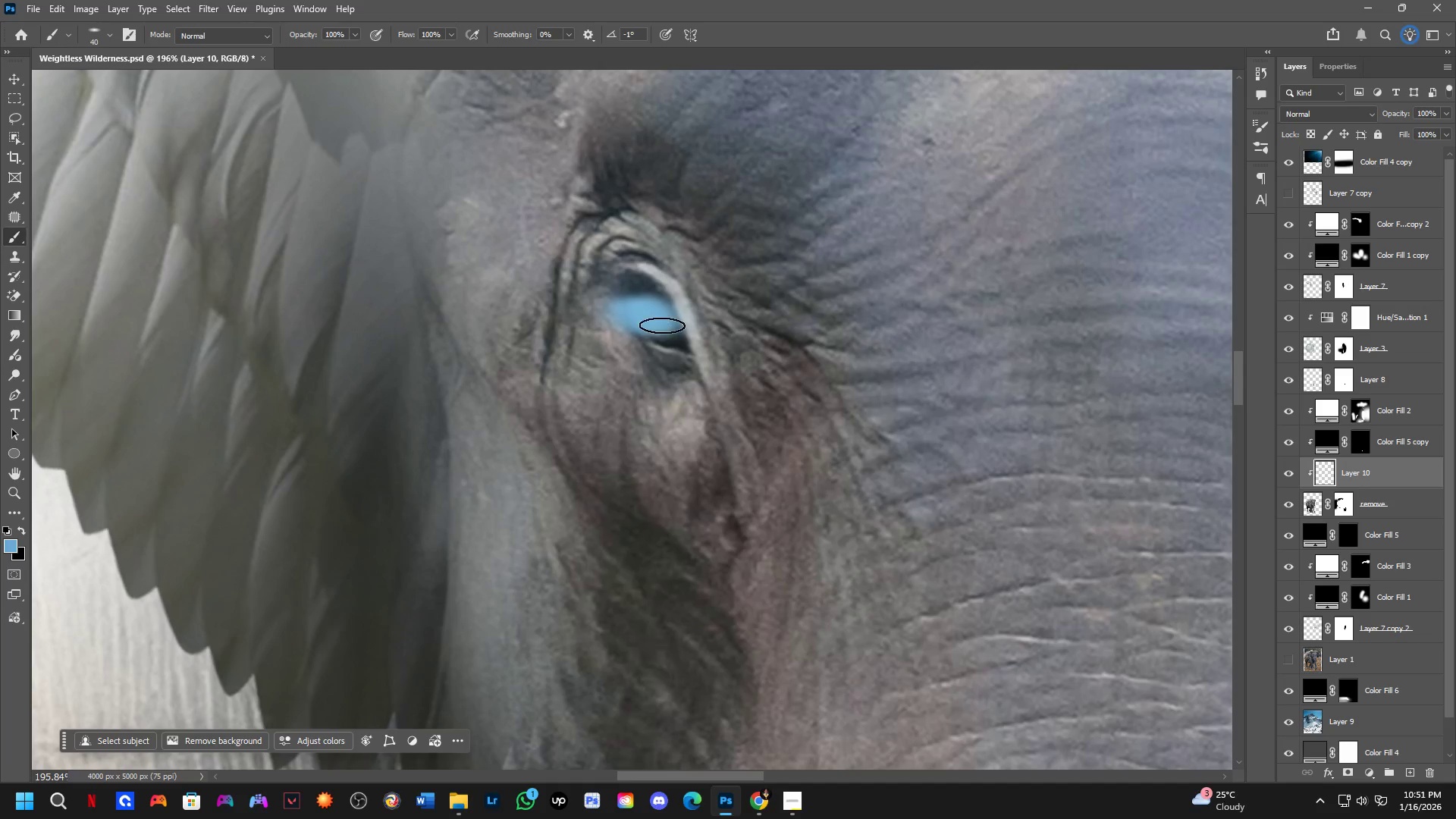 
key(Control+ControlLeft)
 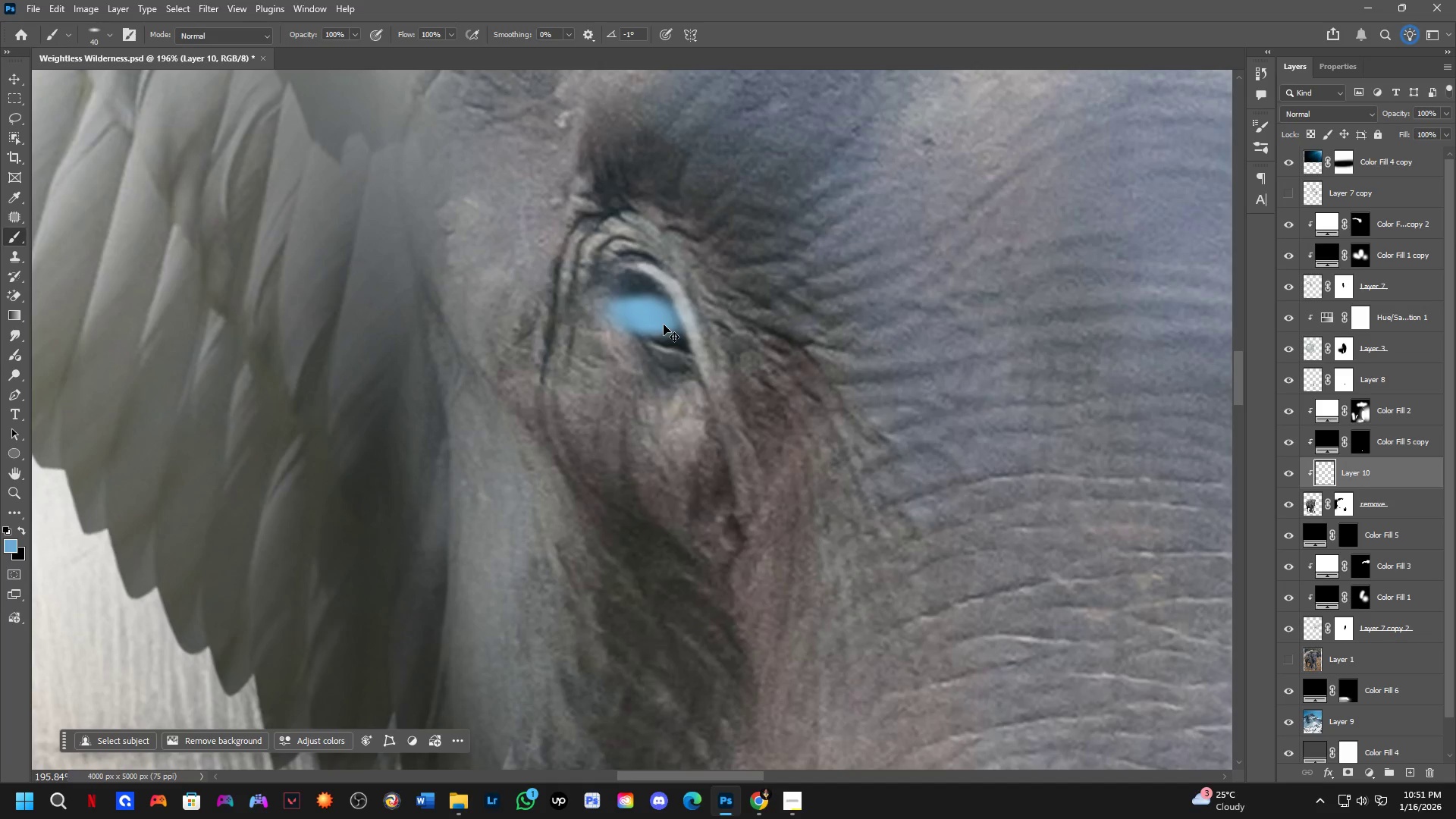 
key(Control+Z)
 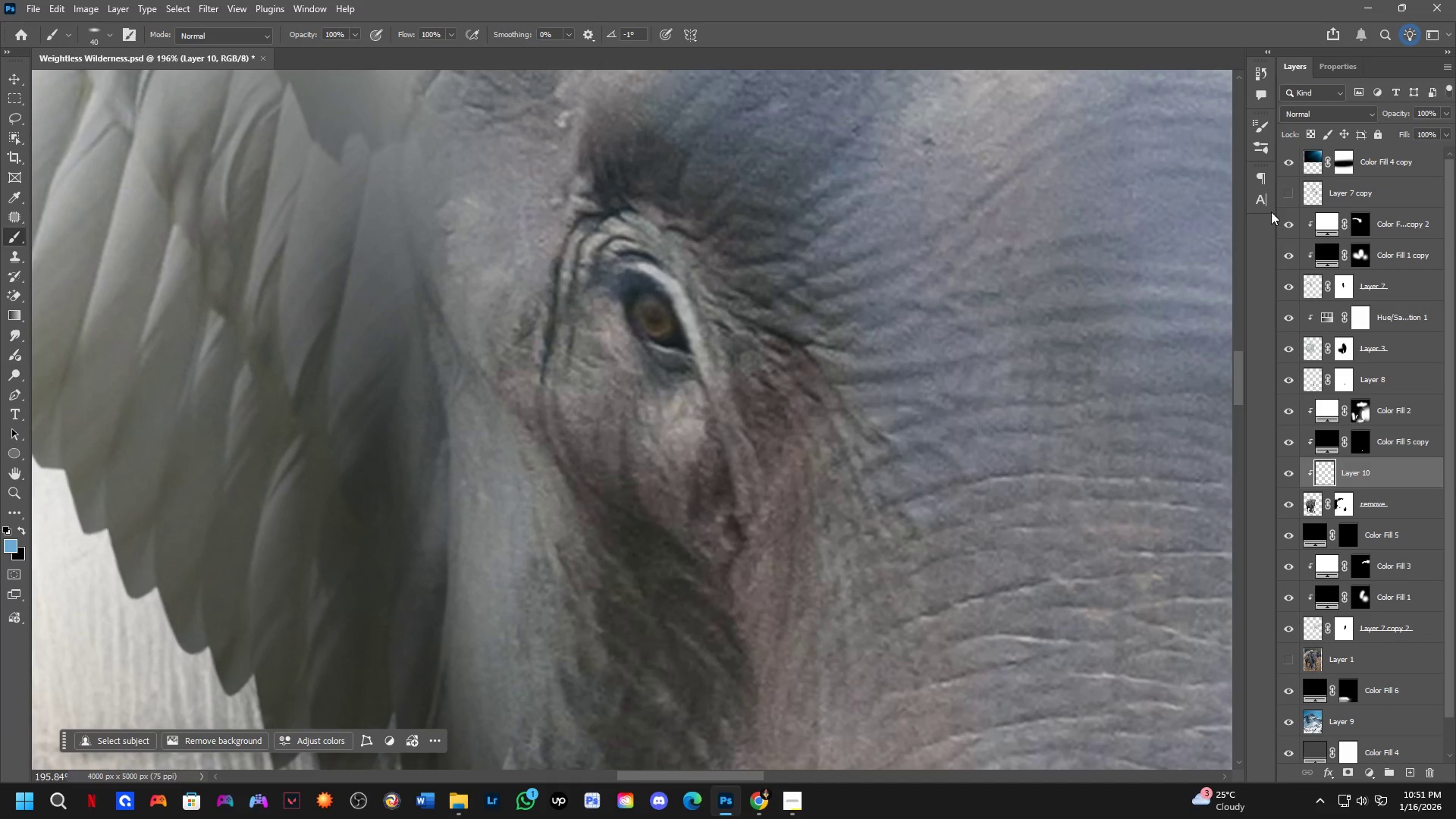 
left_click([1263, 177])
 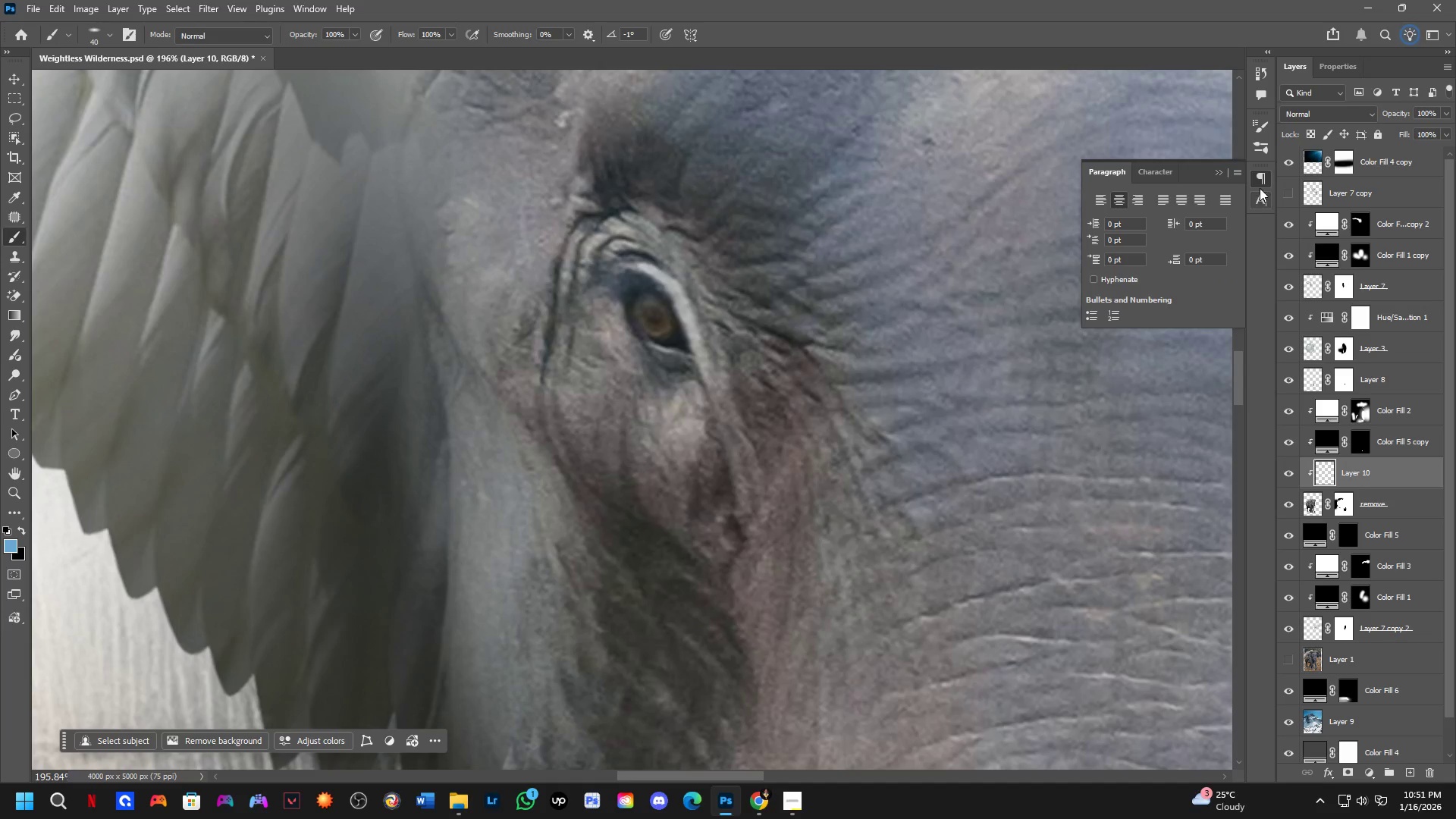 
double_click([1257, 149])
 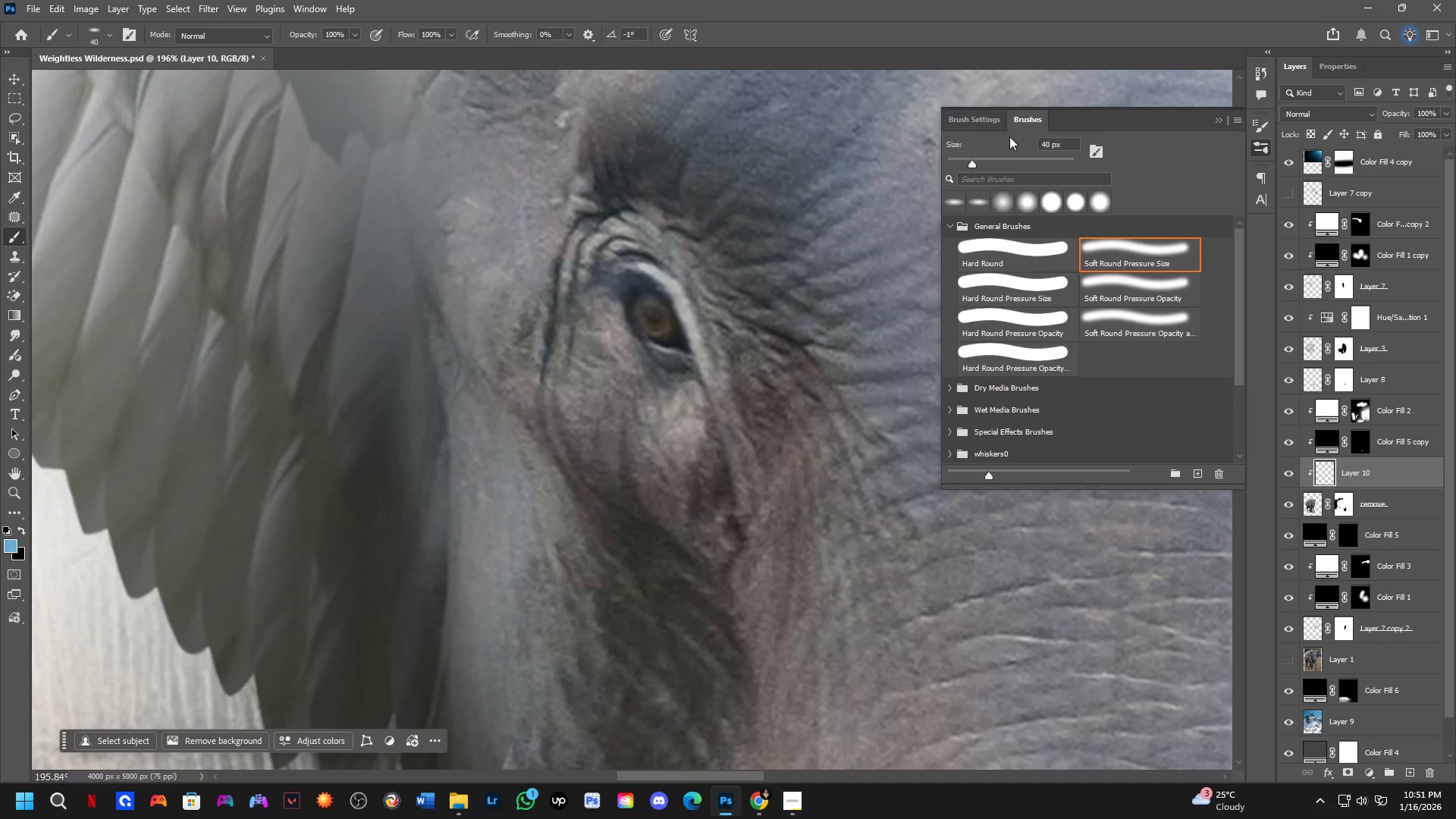 
left_click([996, 126])
 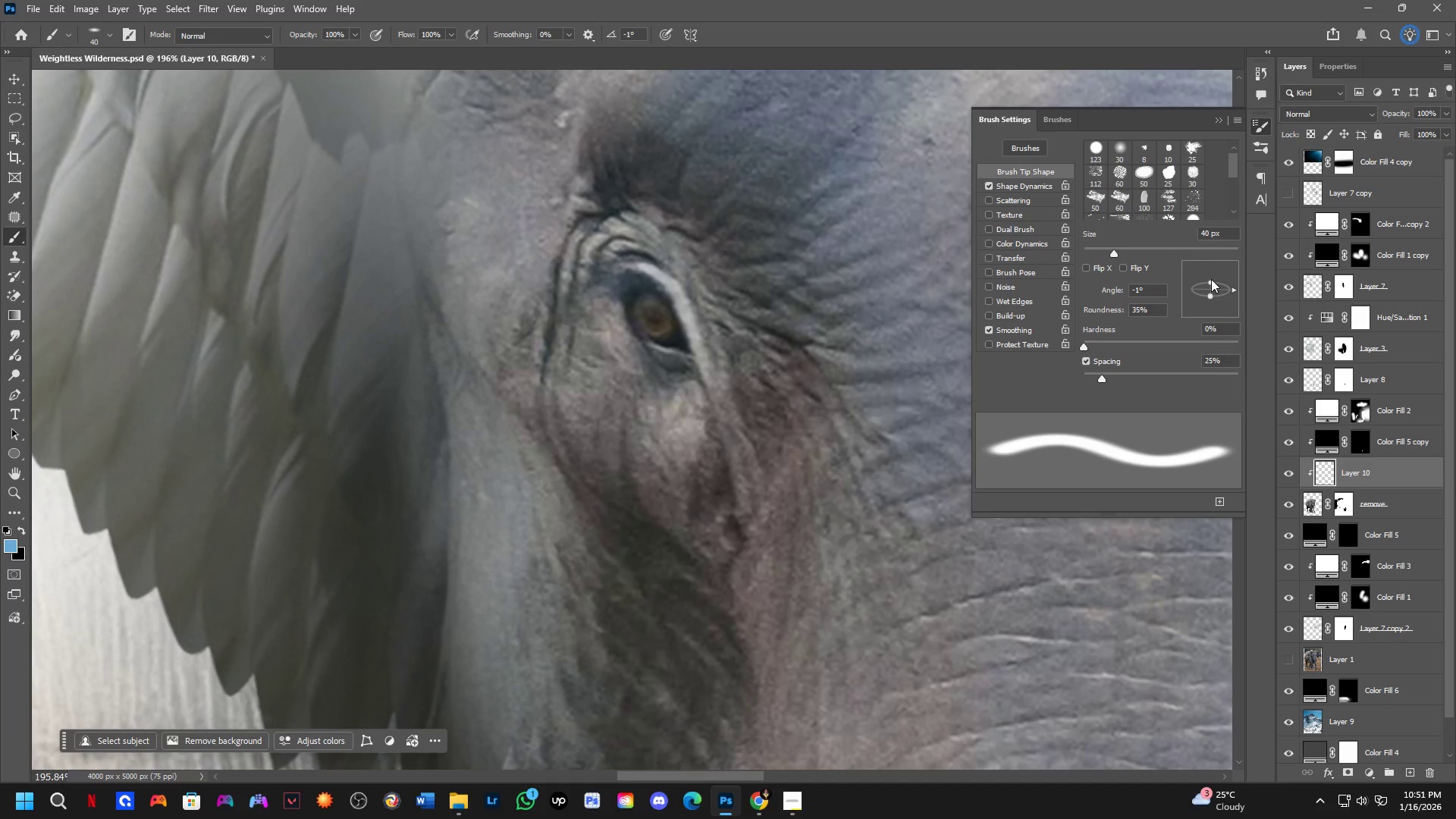 
left_click_drag(start_coordinate=[1211, 279], to_coordinate=[1211, 255])
 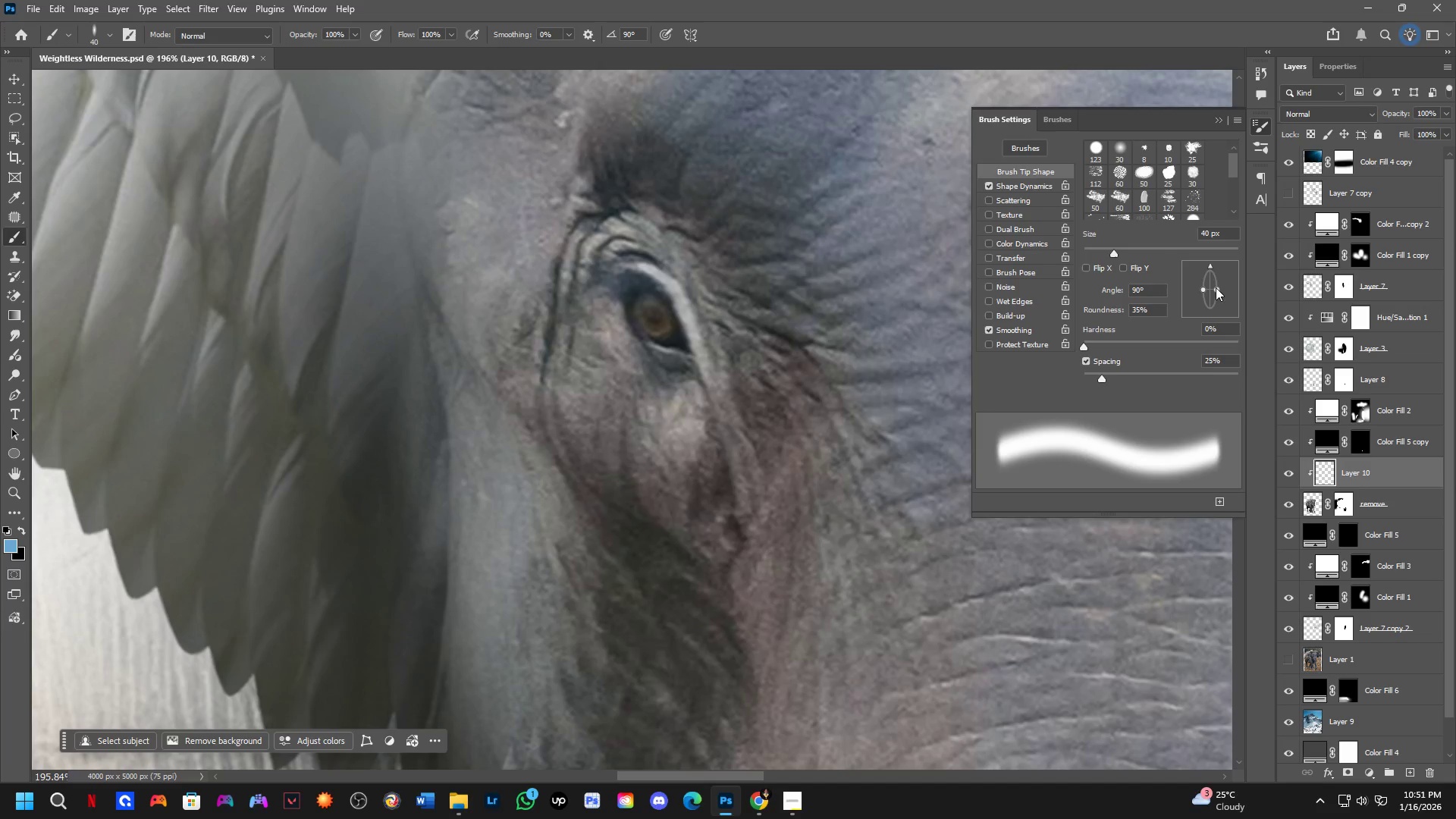 
left_click_drag(start_coordinate=[1216, 287], to_coordinate=[1246, 296])
 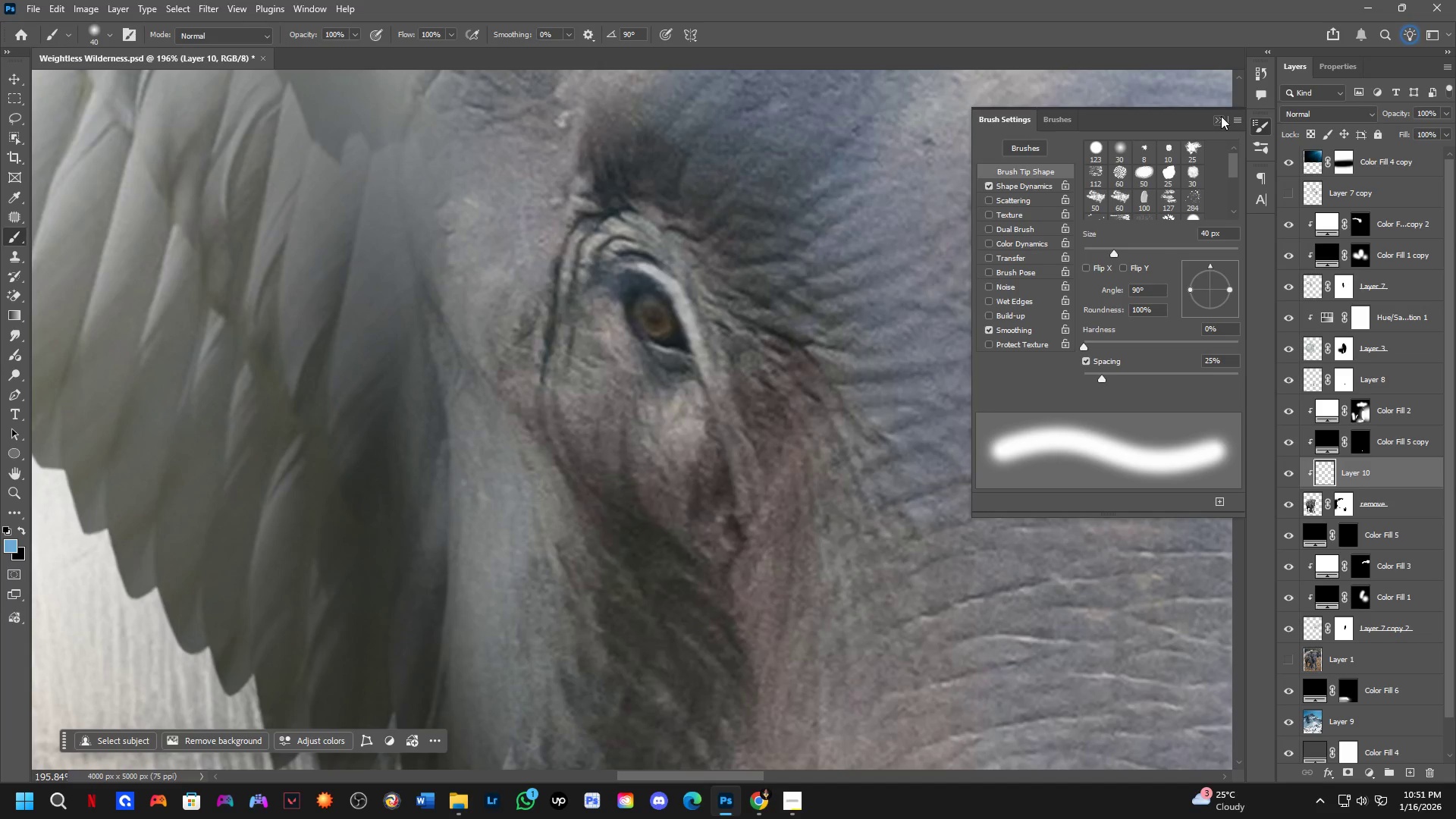 
left_click([1221, 121])
 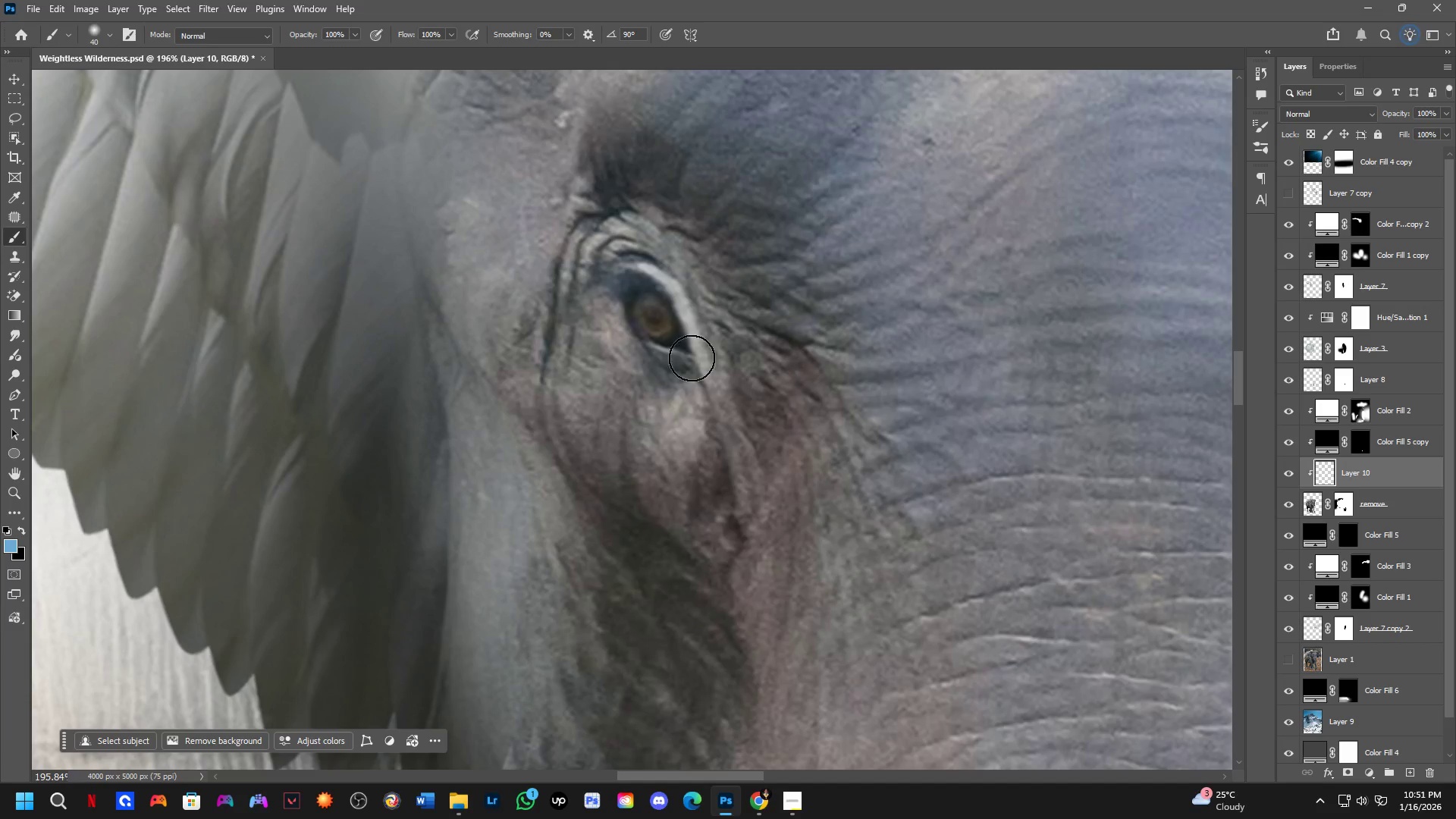 
hold_key(key=AltLeft, duration=0.39)
 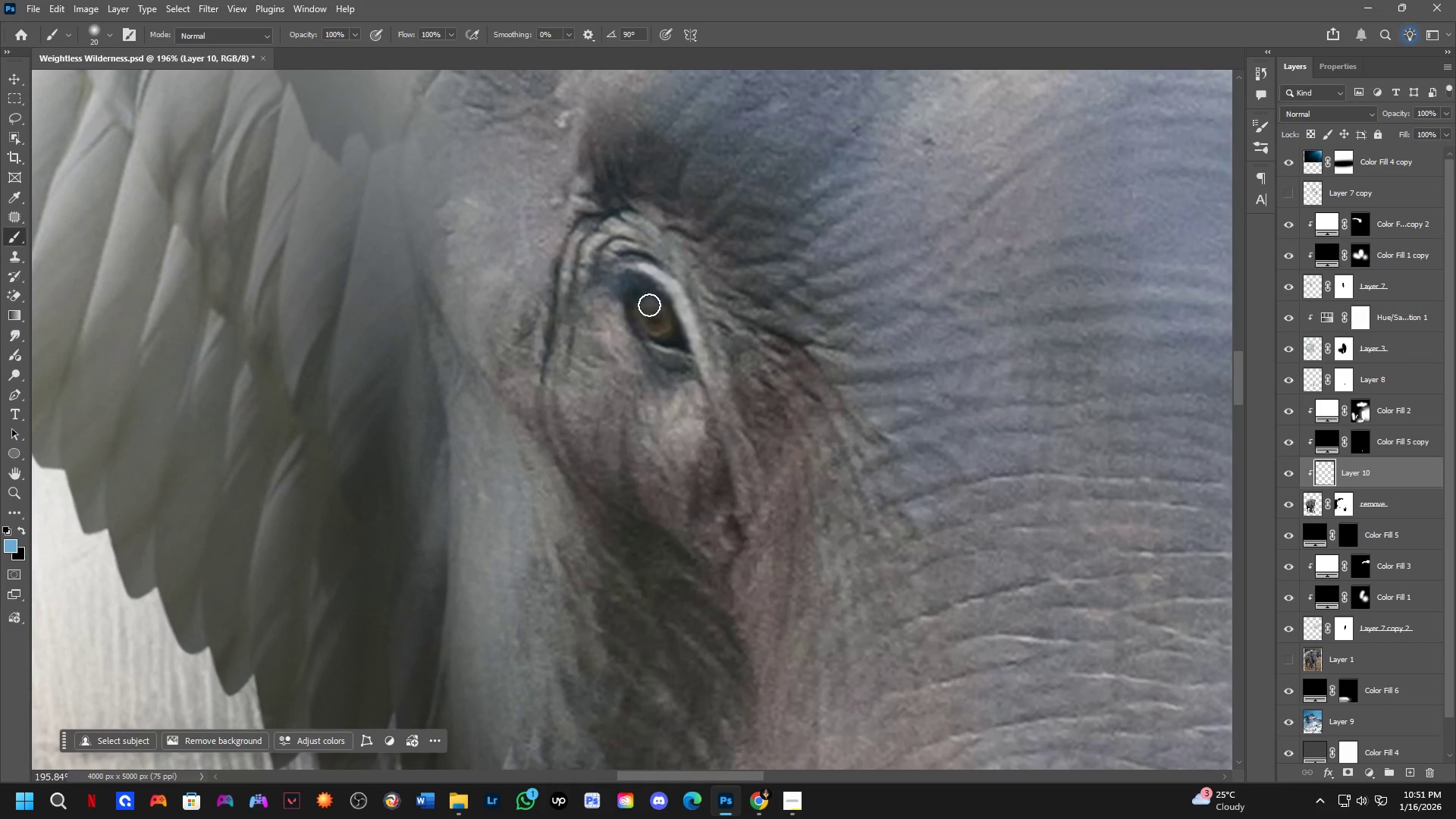 
left_click_drag(start_coordinate=[649, 305], to_coordinate=[653, 318])
 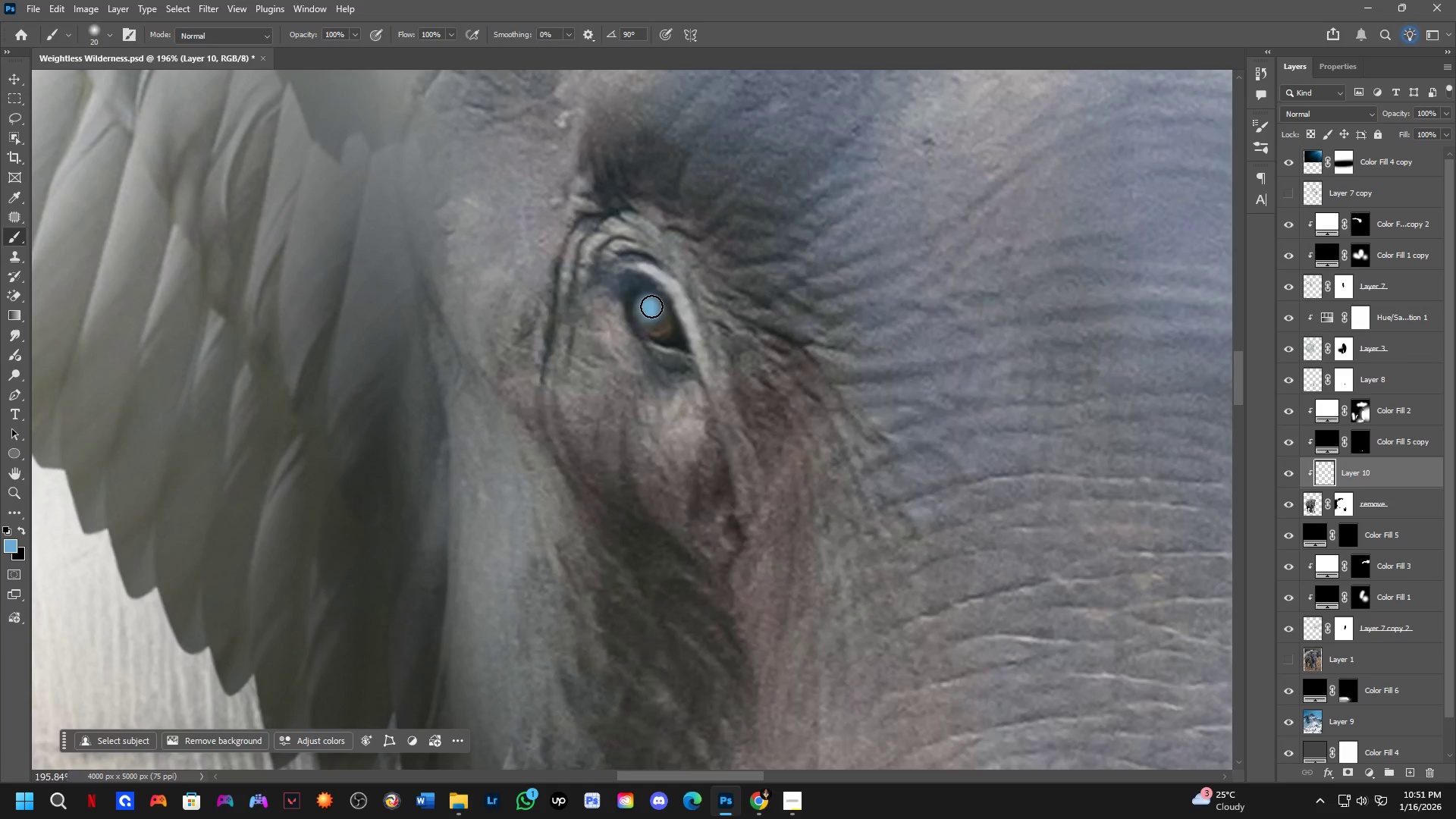 
left_click_drag(start_coordinate=[651, 307], to_coordinate=[668, 331])
 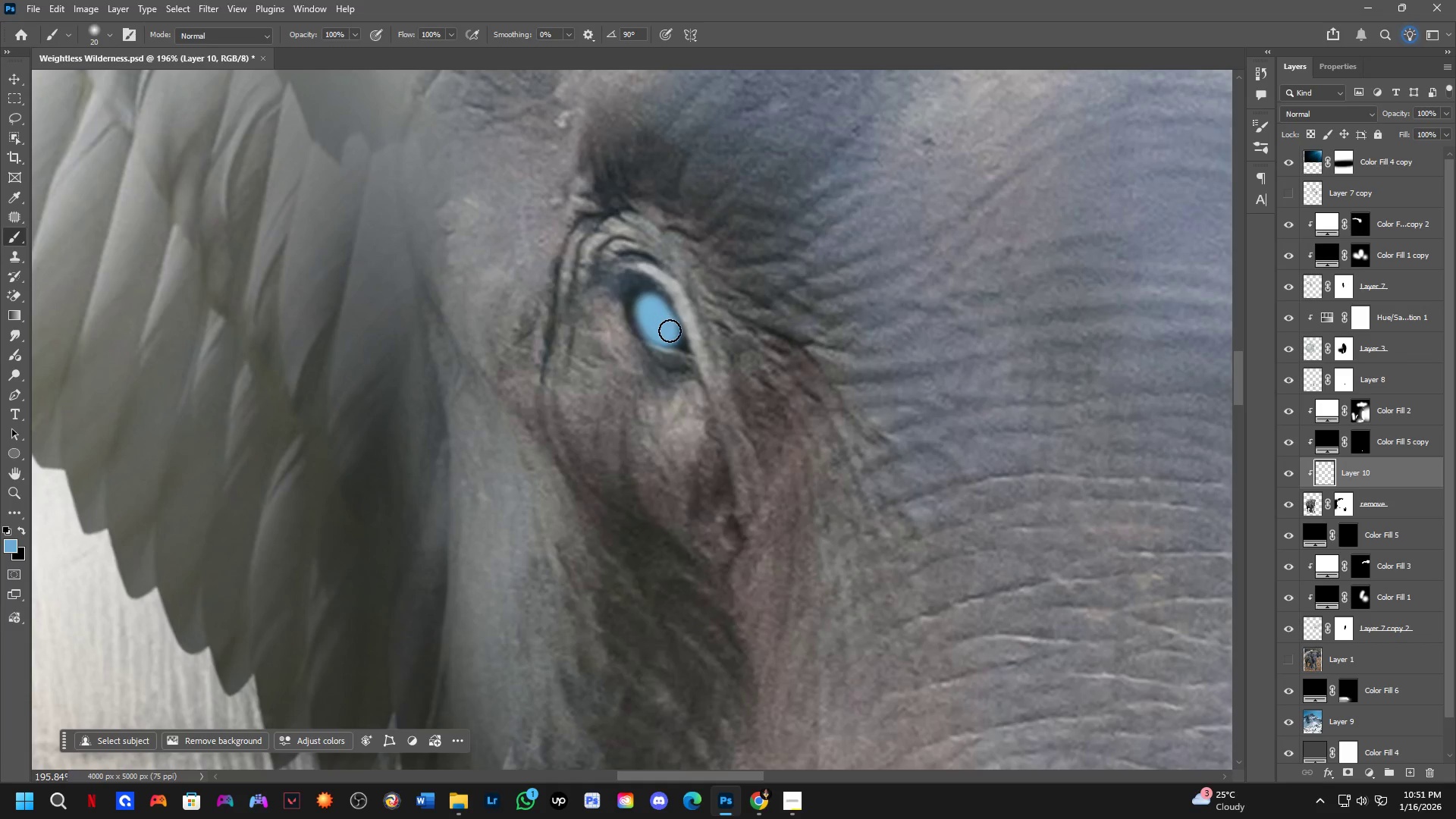 
key(Shift+ShiftLeft)
 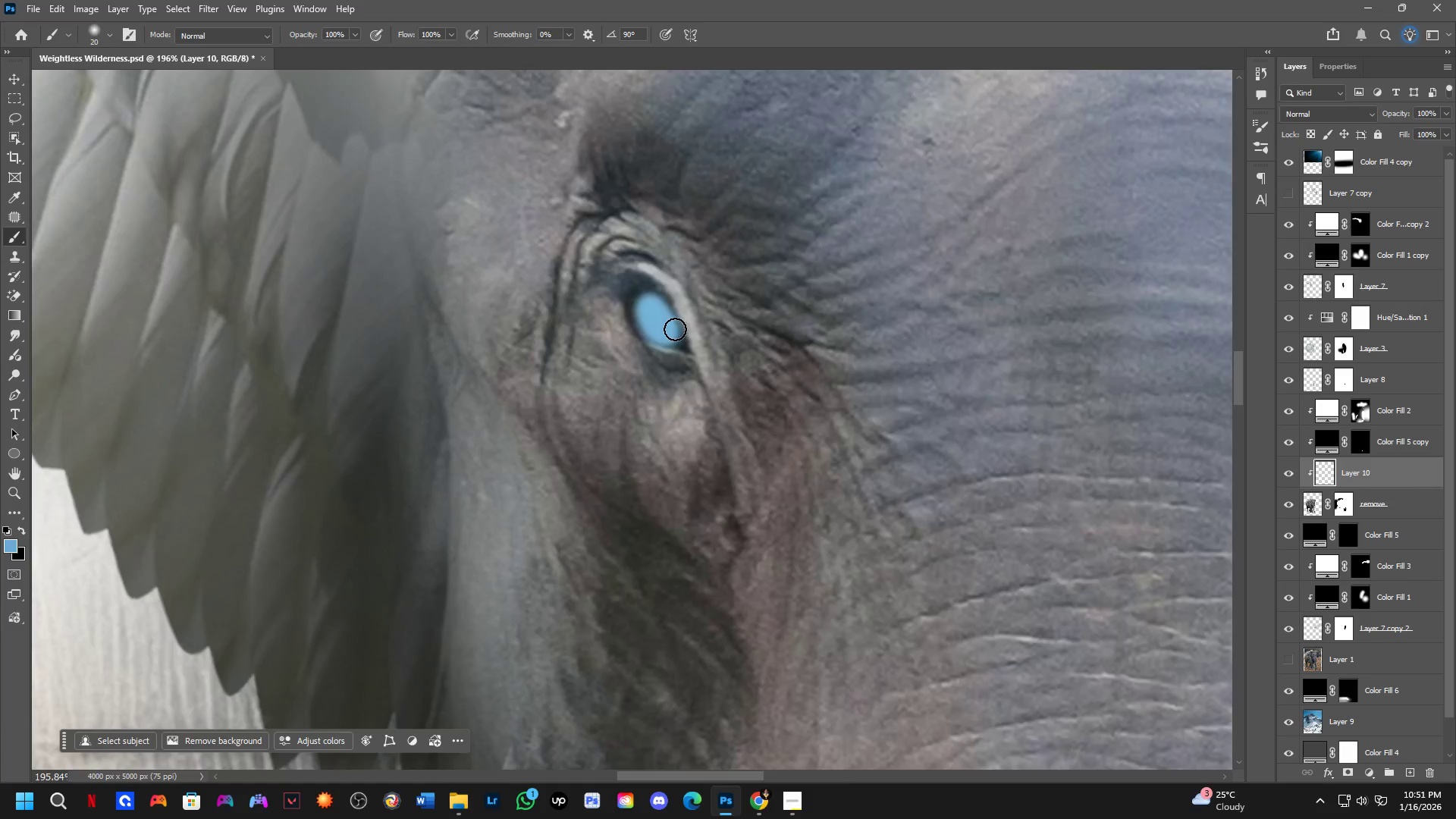 
scroll: coordinate [678, 331], scroll_direction: down, amount: 4.0
 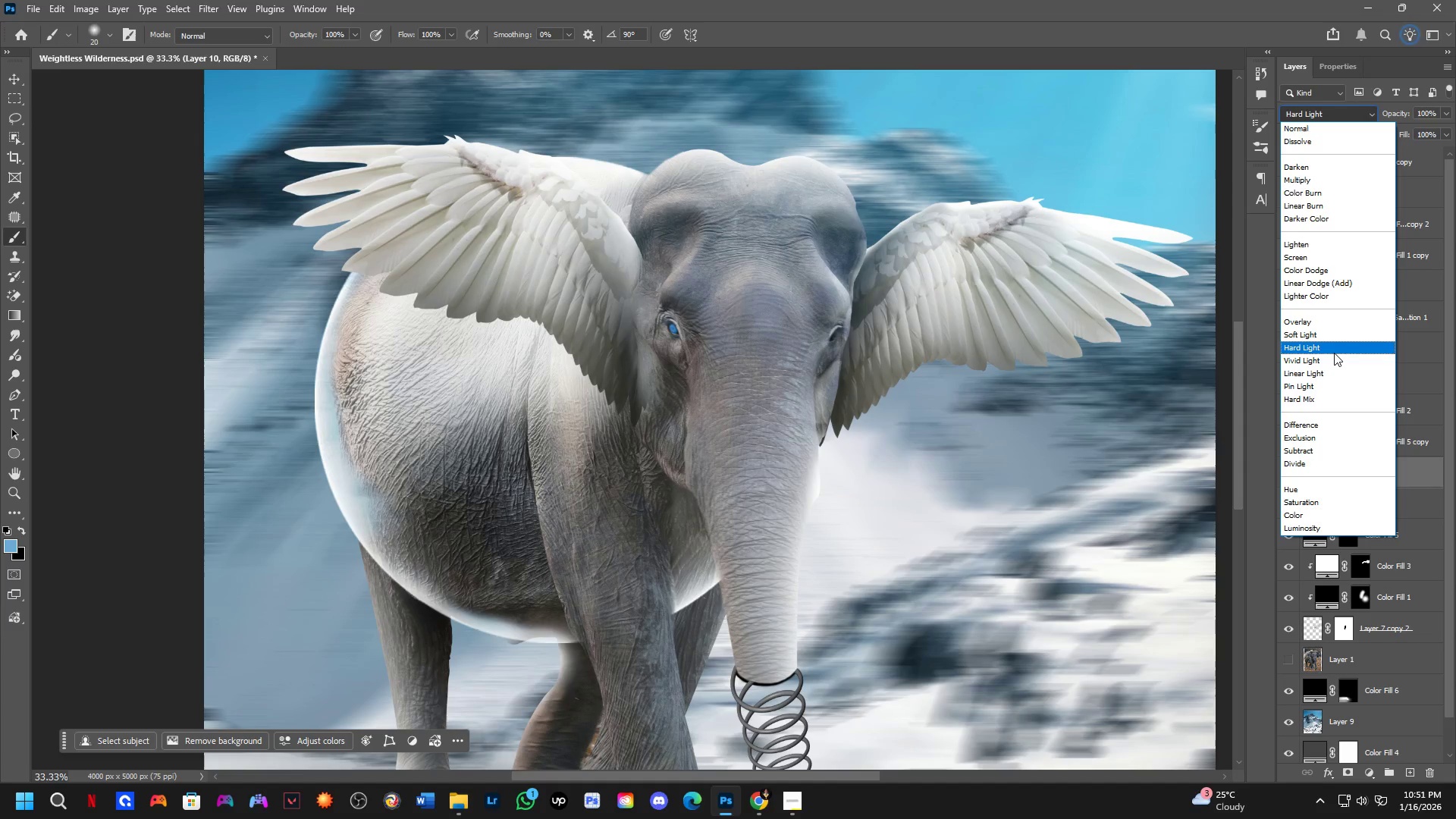 
left_click_drag(start_coordinate=[1334, 362], to_coordinate=[1307, 513])
 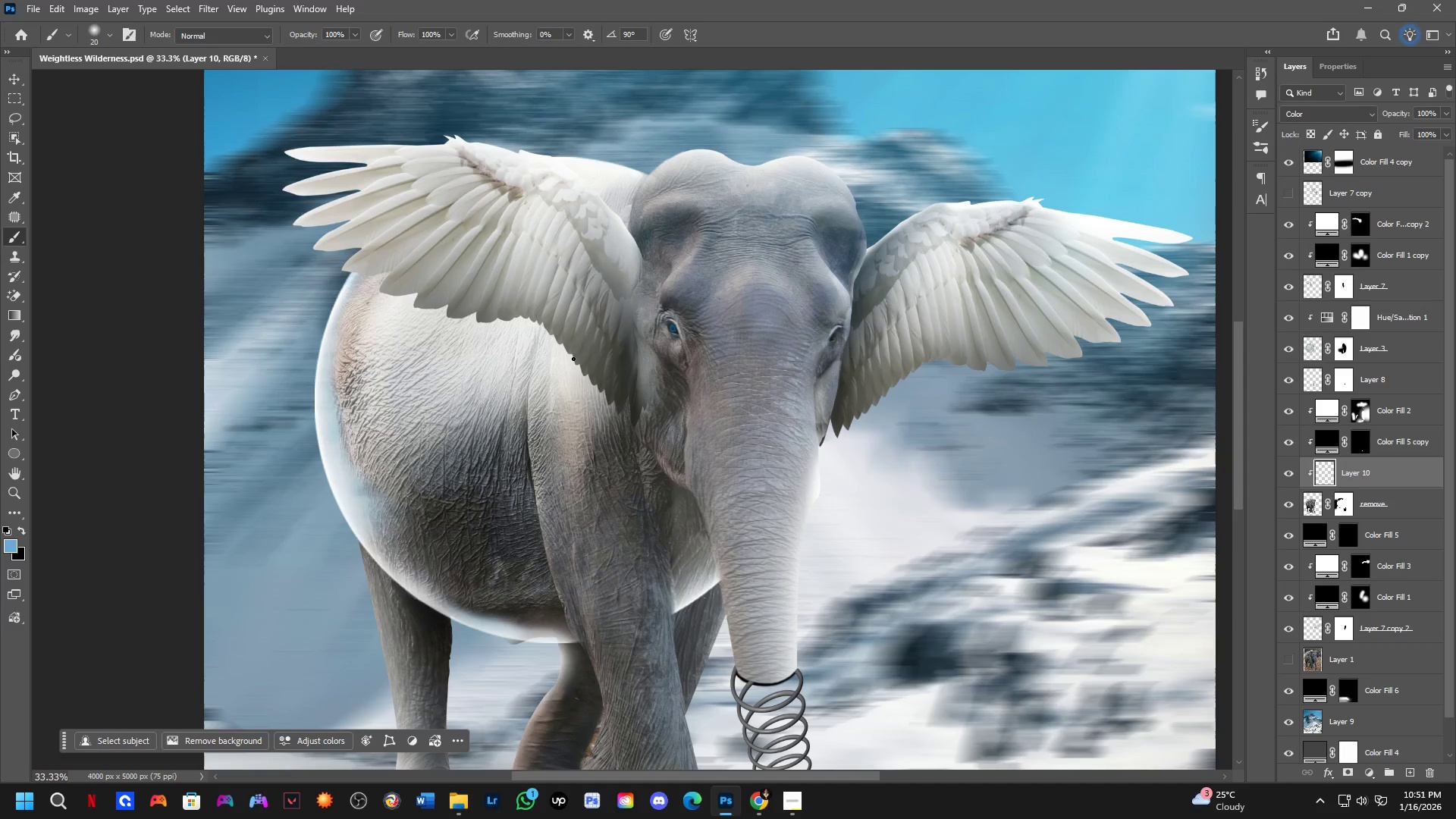 
key(Shift+ShiftLeft)
 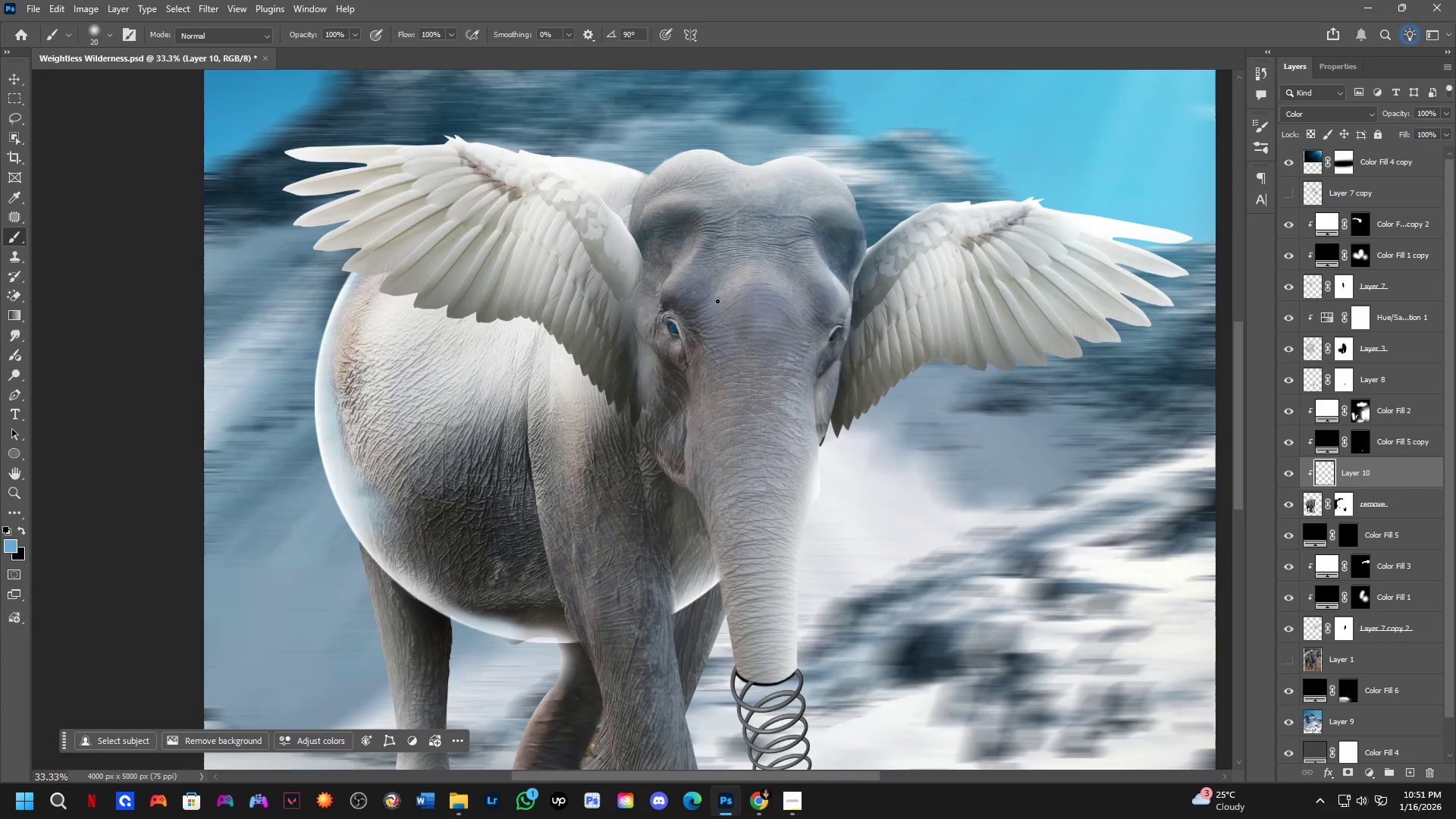 
key(Shift+ShiftLeft)
 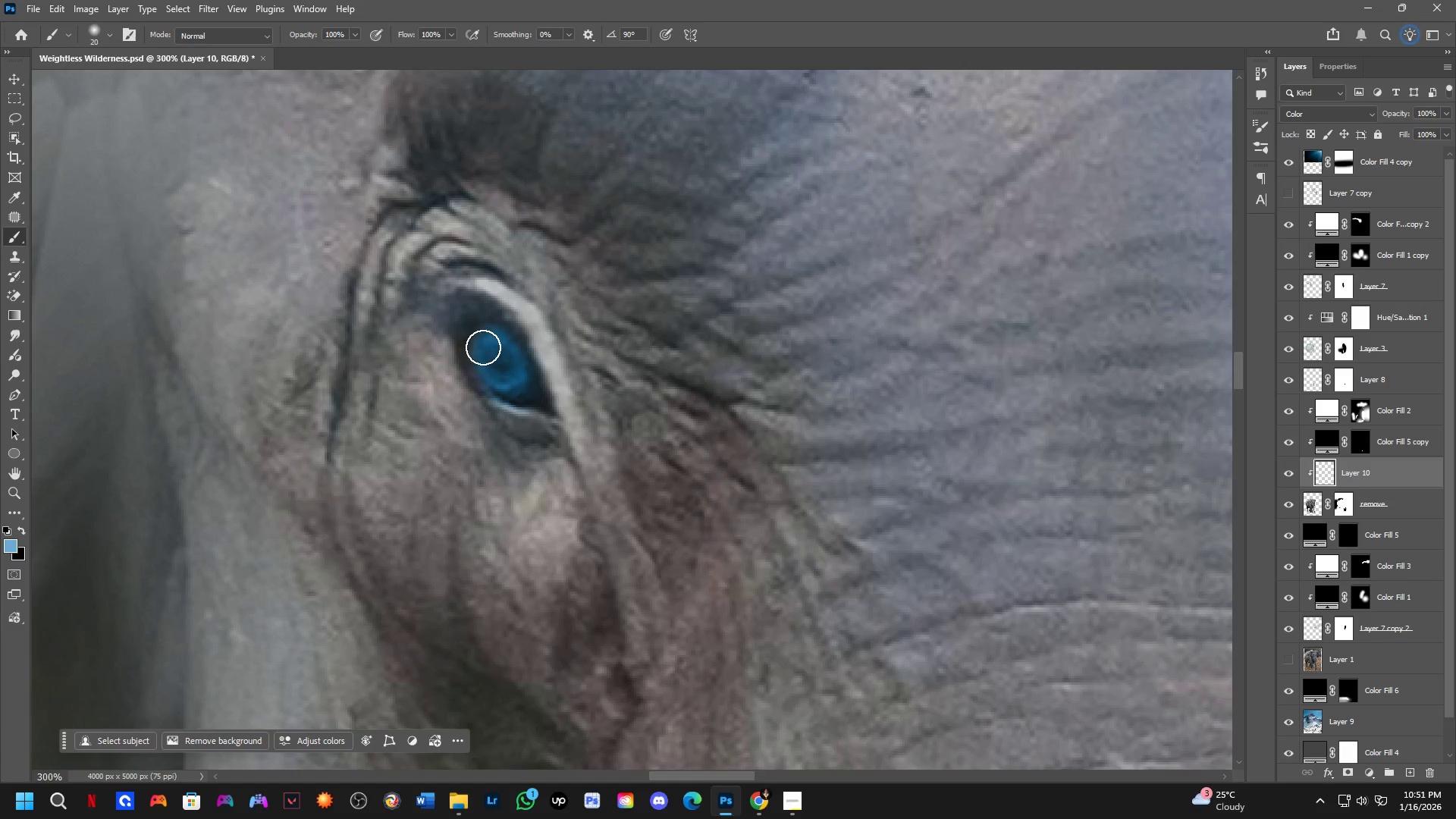 
scroll: coordinate [509, 344], scroll_direction: up, amount: 14.0
 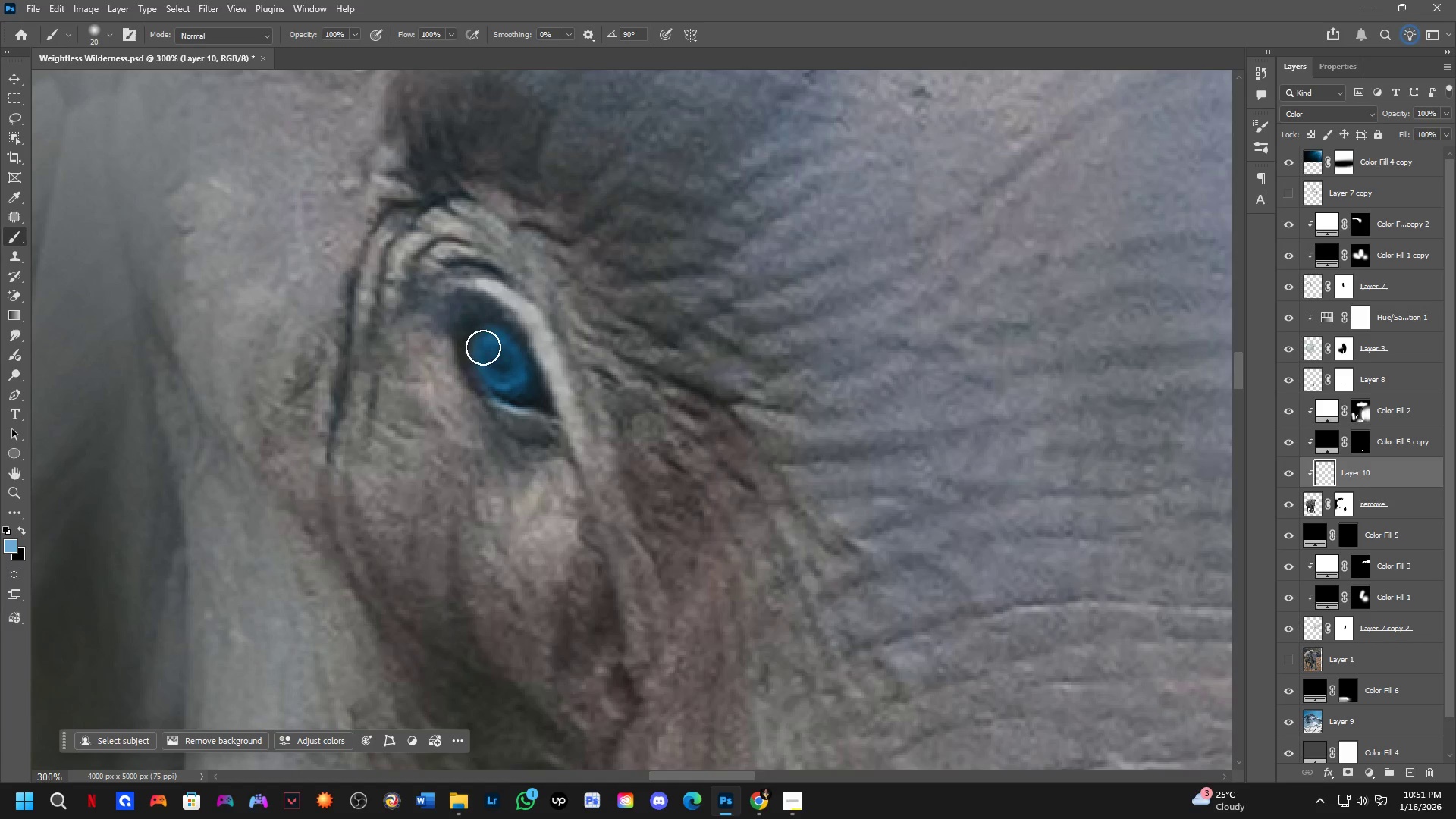 
left_click_drag(start_coordinate=[486, 342], to_coordinate=[533, 396])
 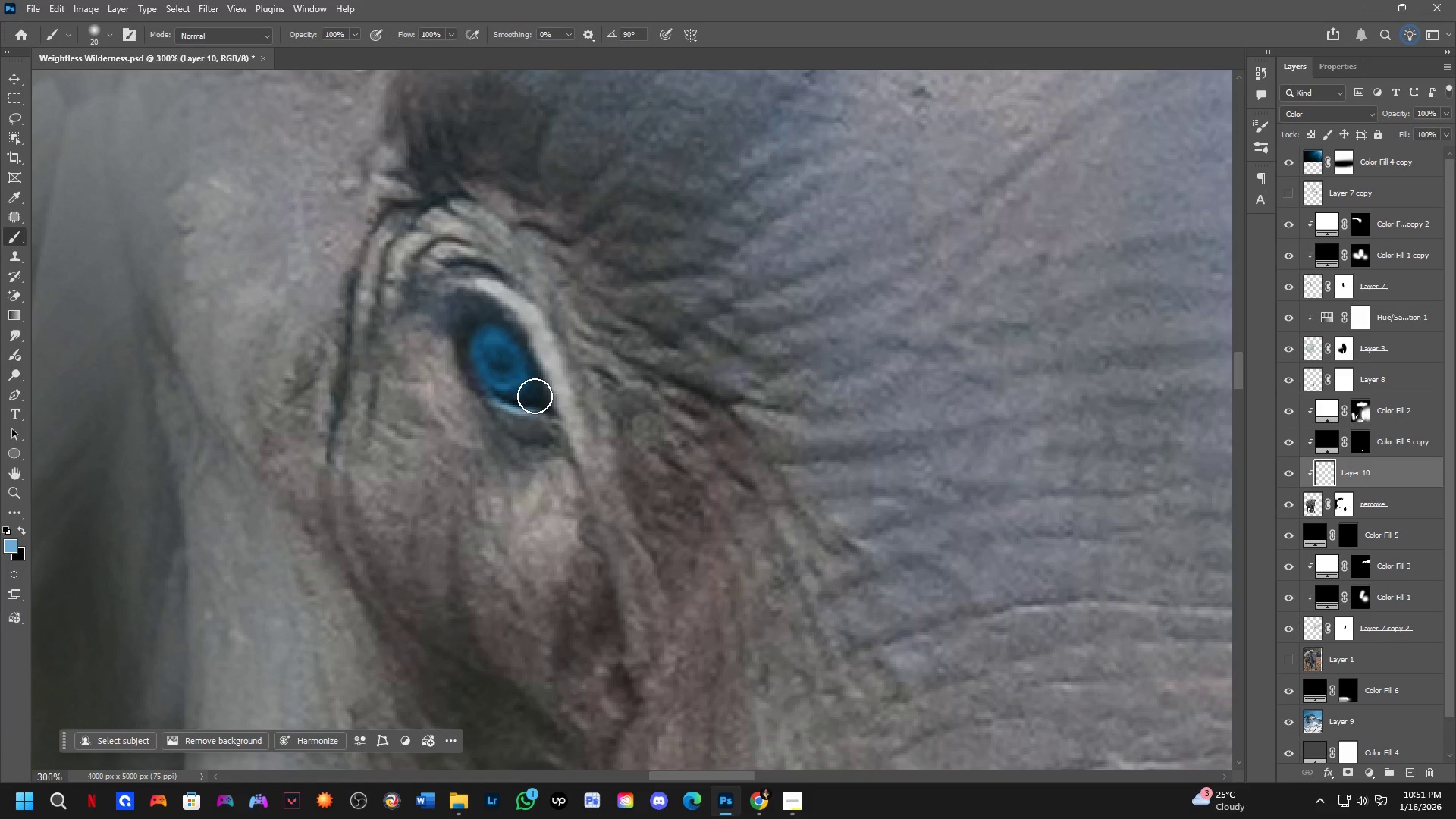 
hold_key(key=ShiftLeft, duration=0.31)
 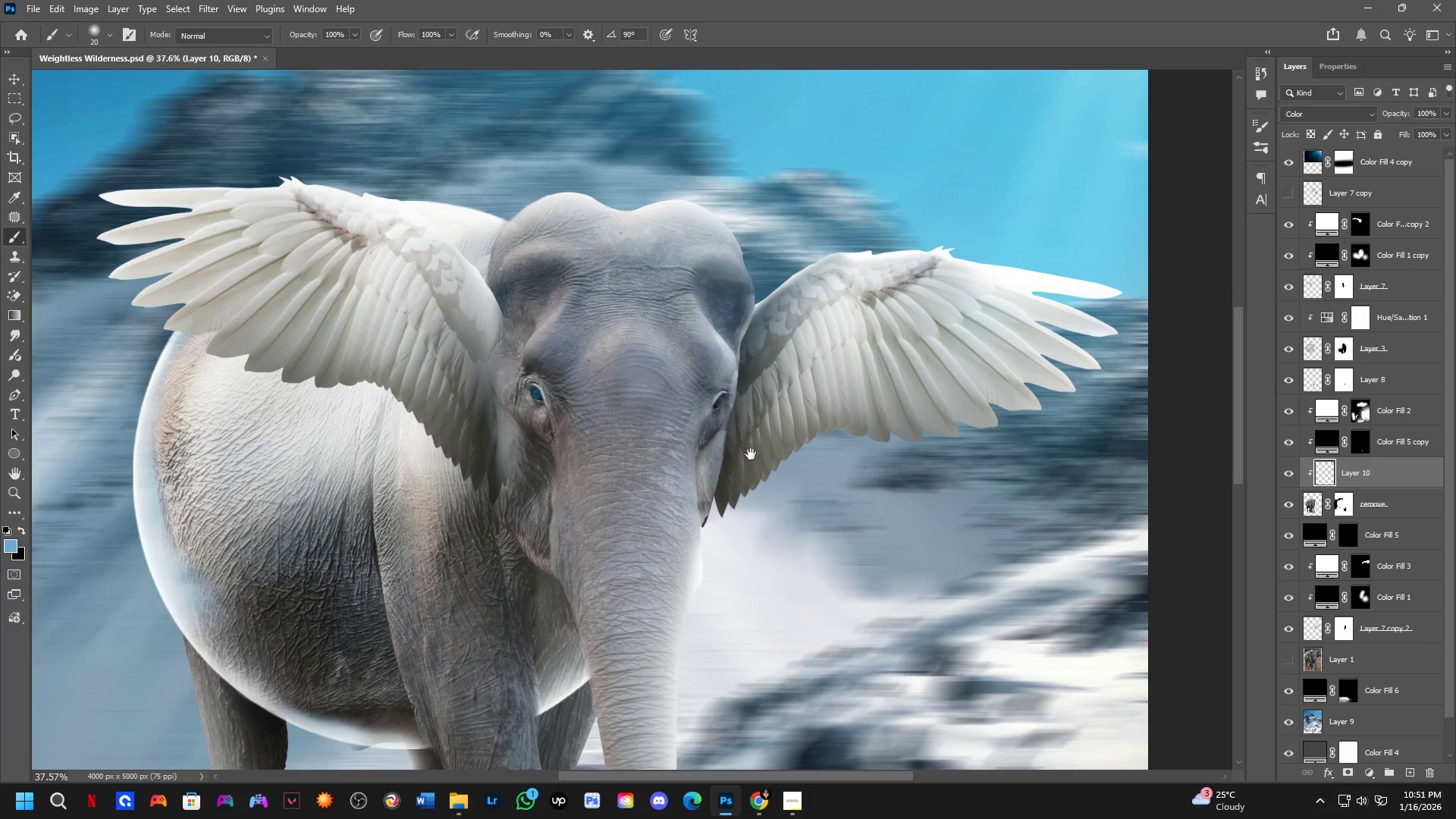 
hold_key(key=Space, duration=0.53)
 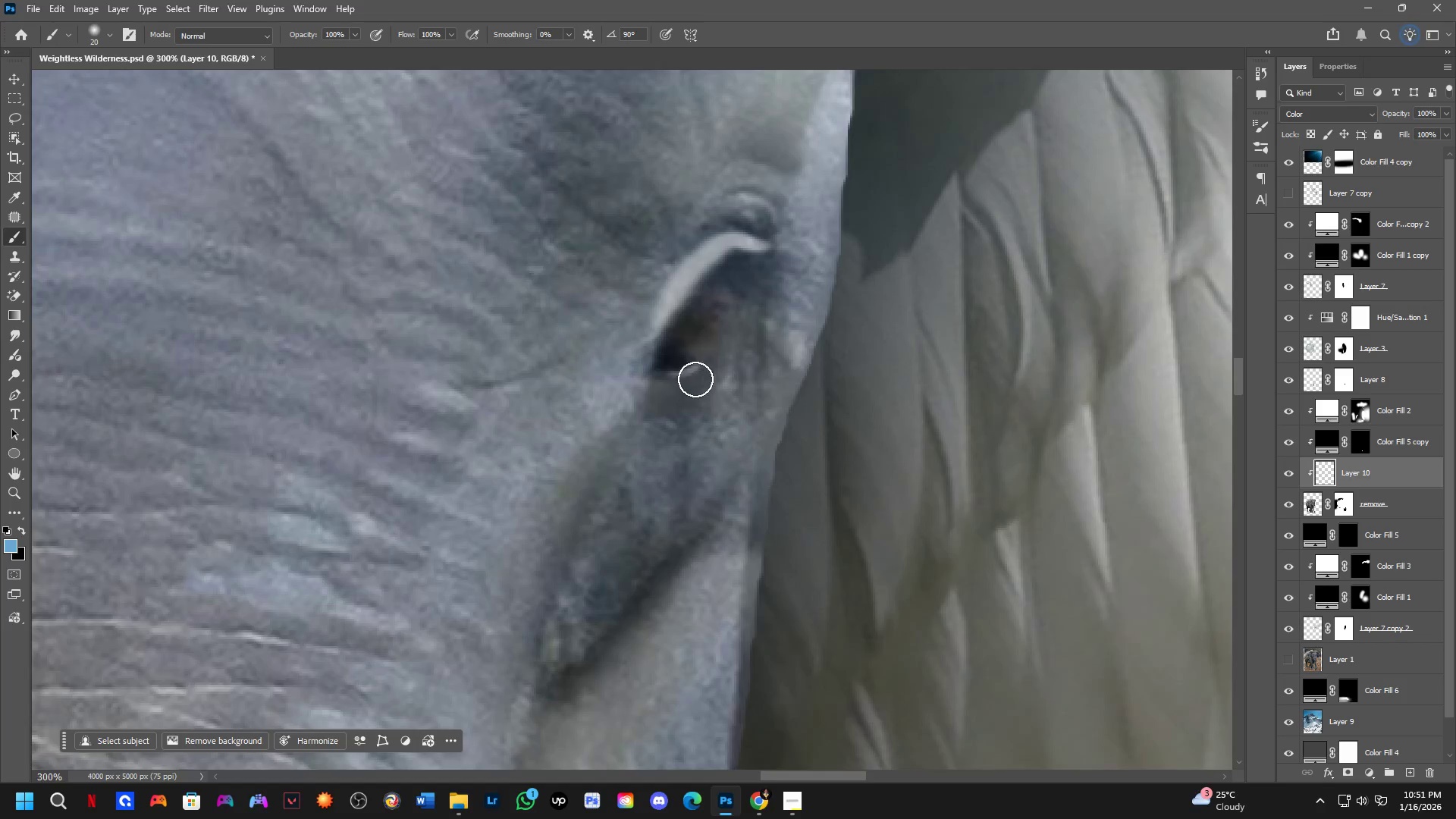 
left_click_drag(start_coordinate=[754, 456], to_coordinate=[723, 442])
 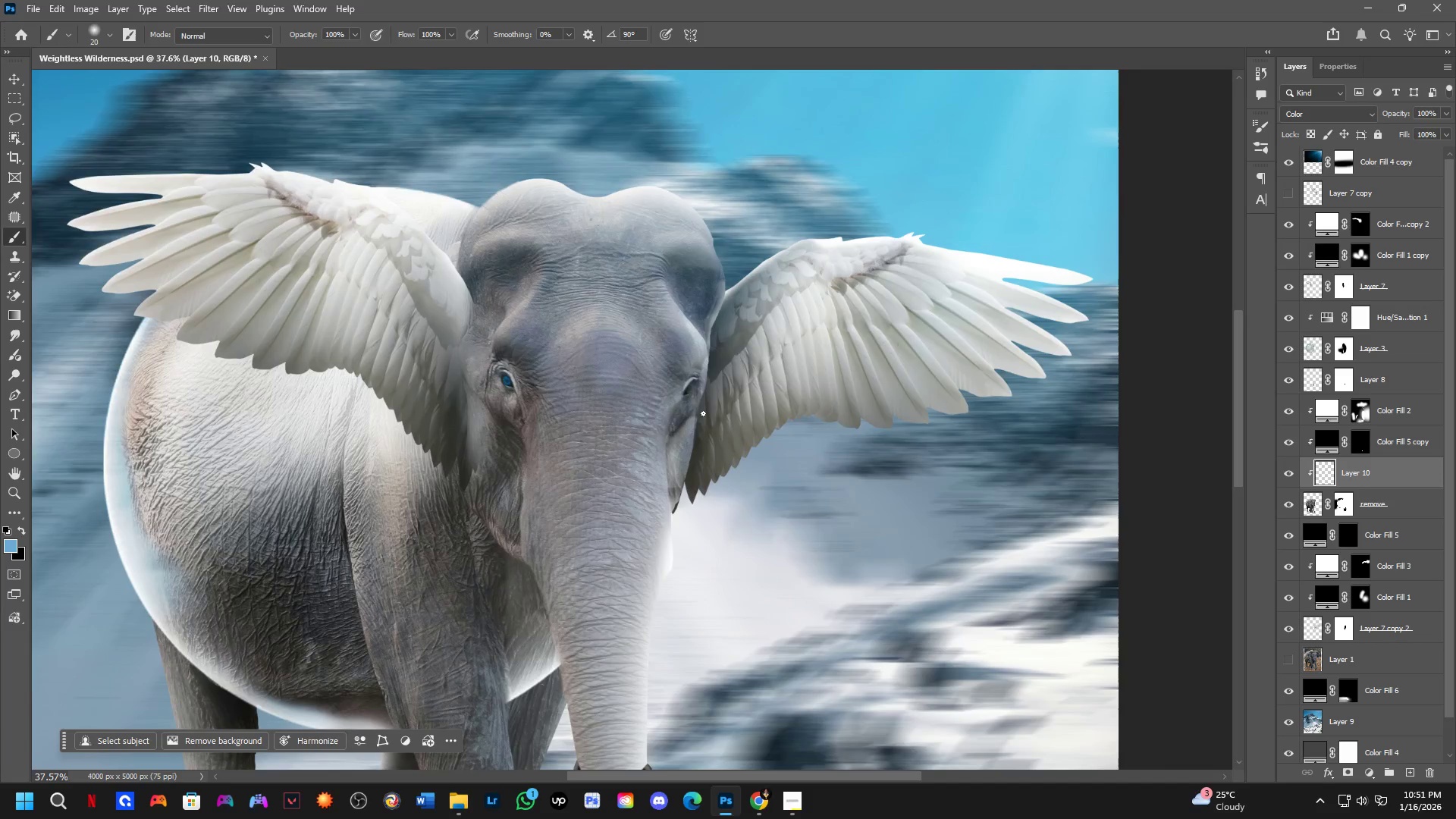 
scroll: coordinate [566, 409], scroll_direction: down, amount: 7.0
 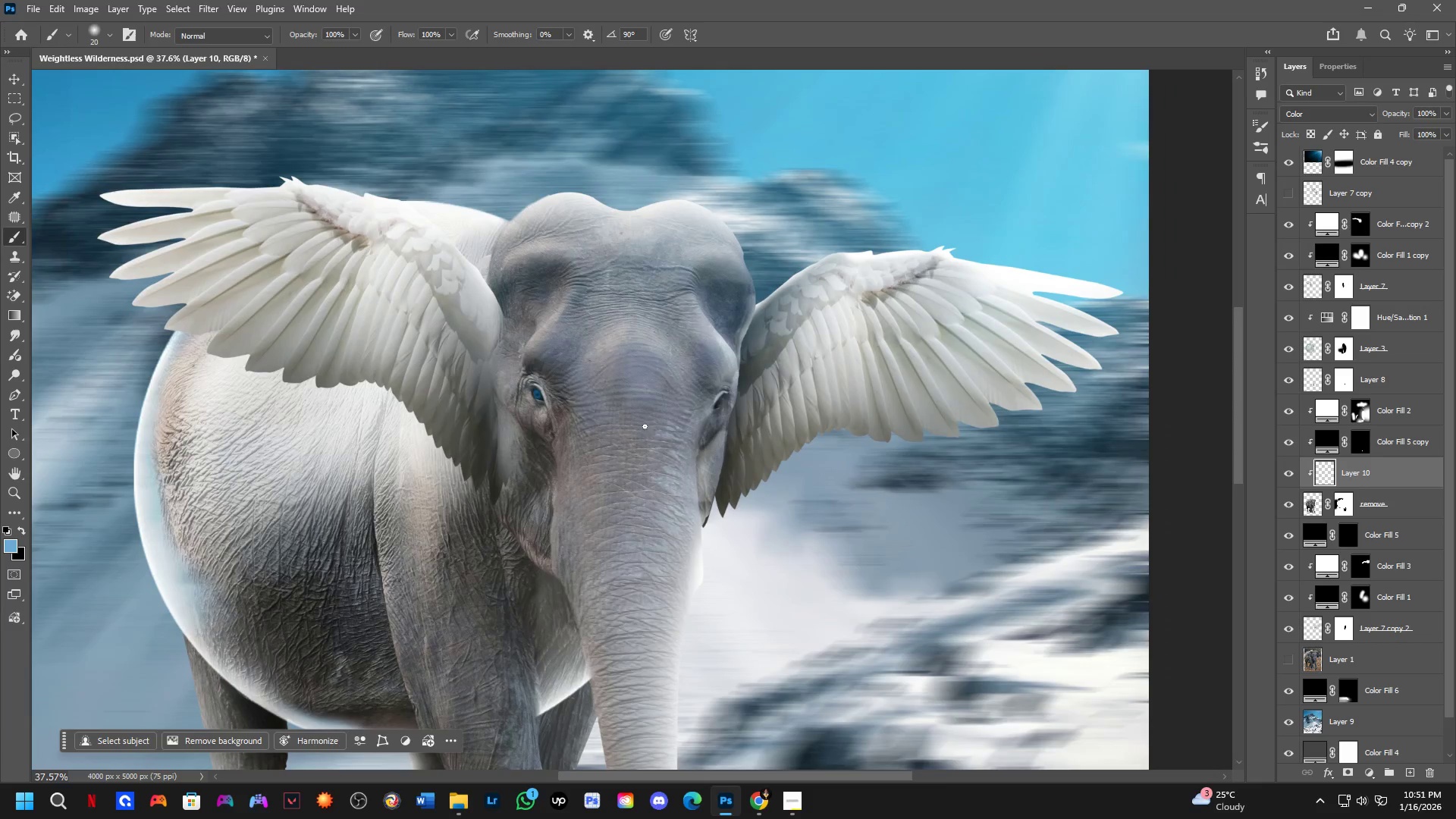 
key(Shift+ShiftLeft)
 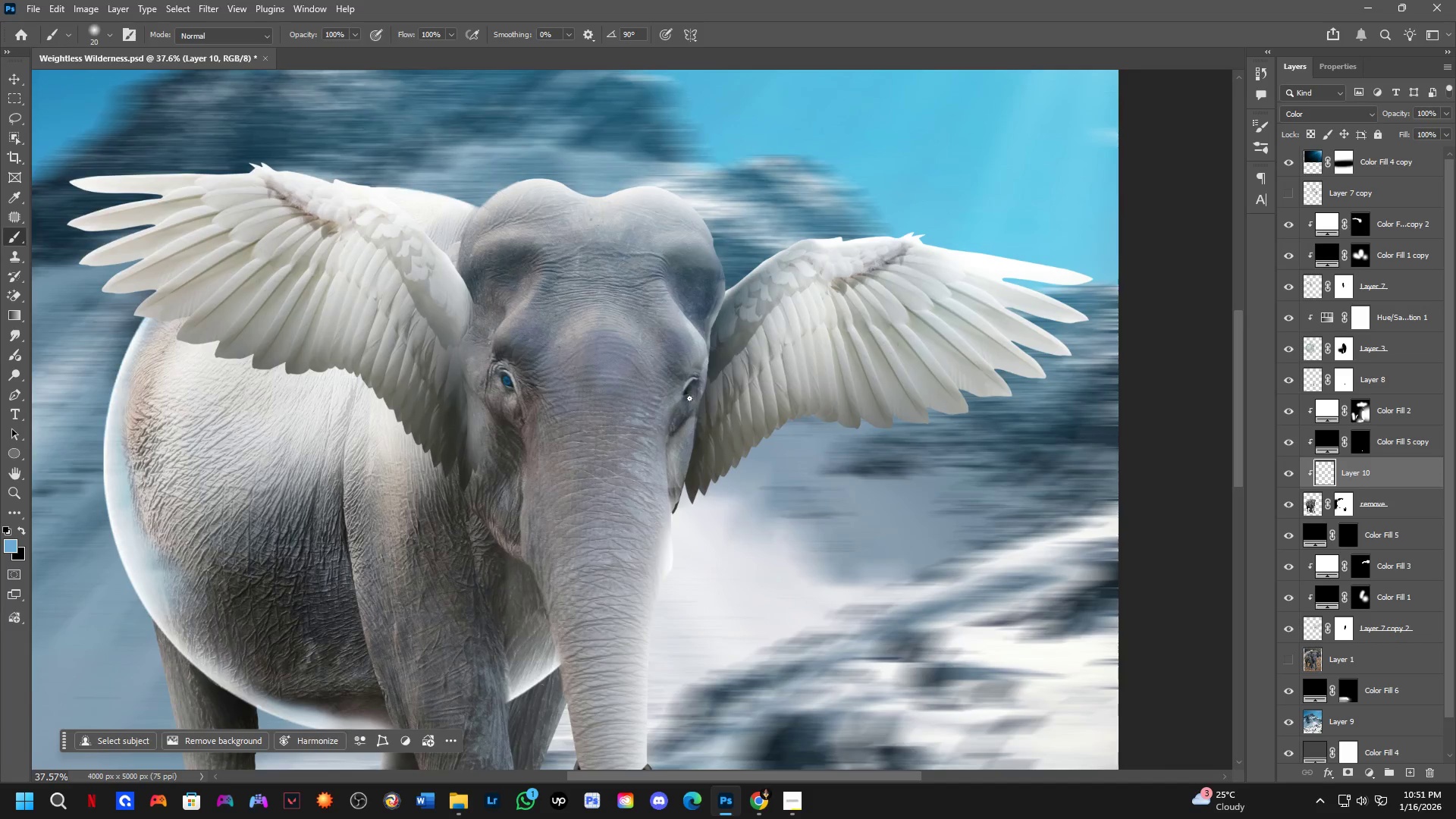 
left_click_drag(start_coordinate=[716, 305], to_coordinate=[696, 331])
 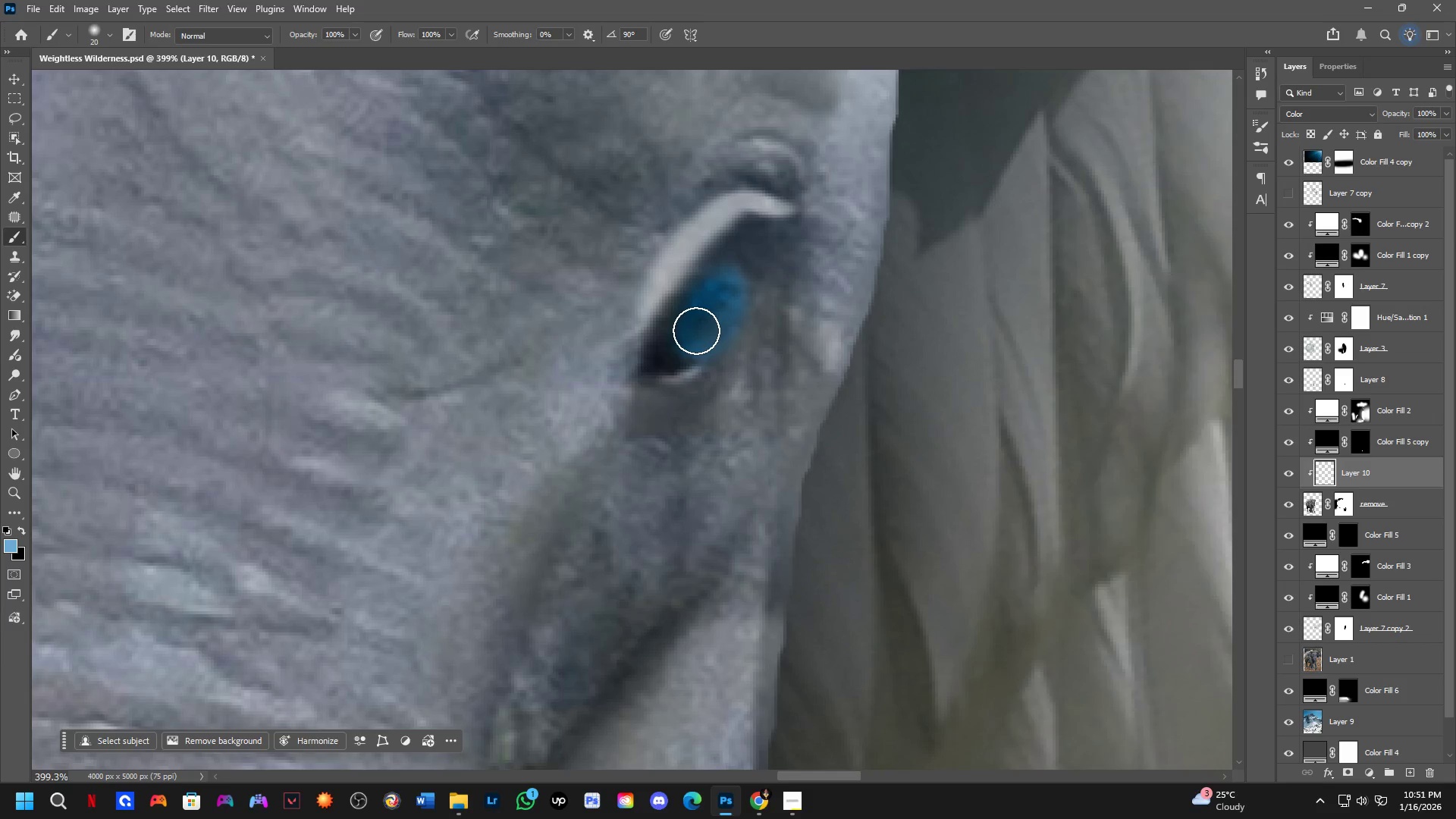 
scroll: coordinate [690, 340], scroll_direction: up, amount: 8.0
 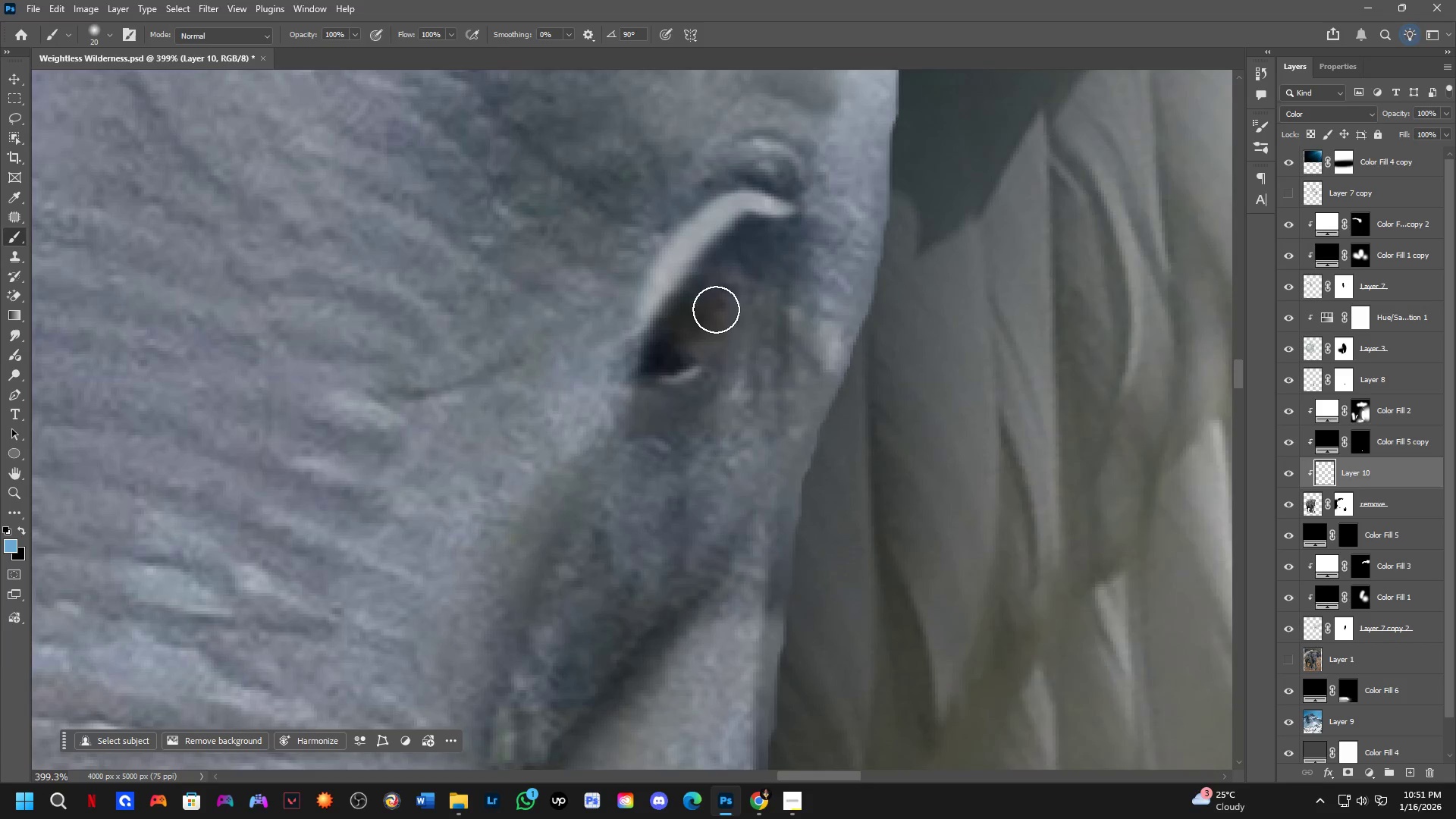 
key(Shift+ShiftLeft)
 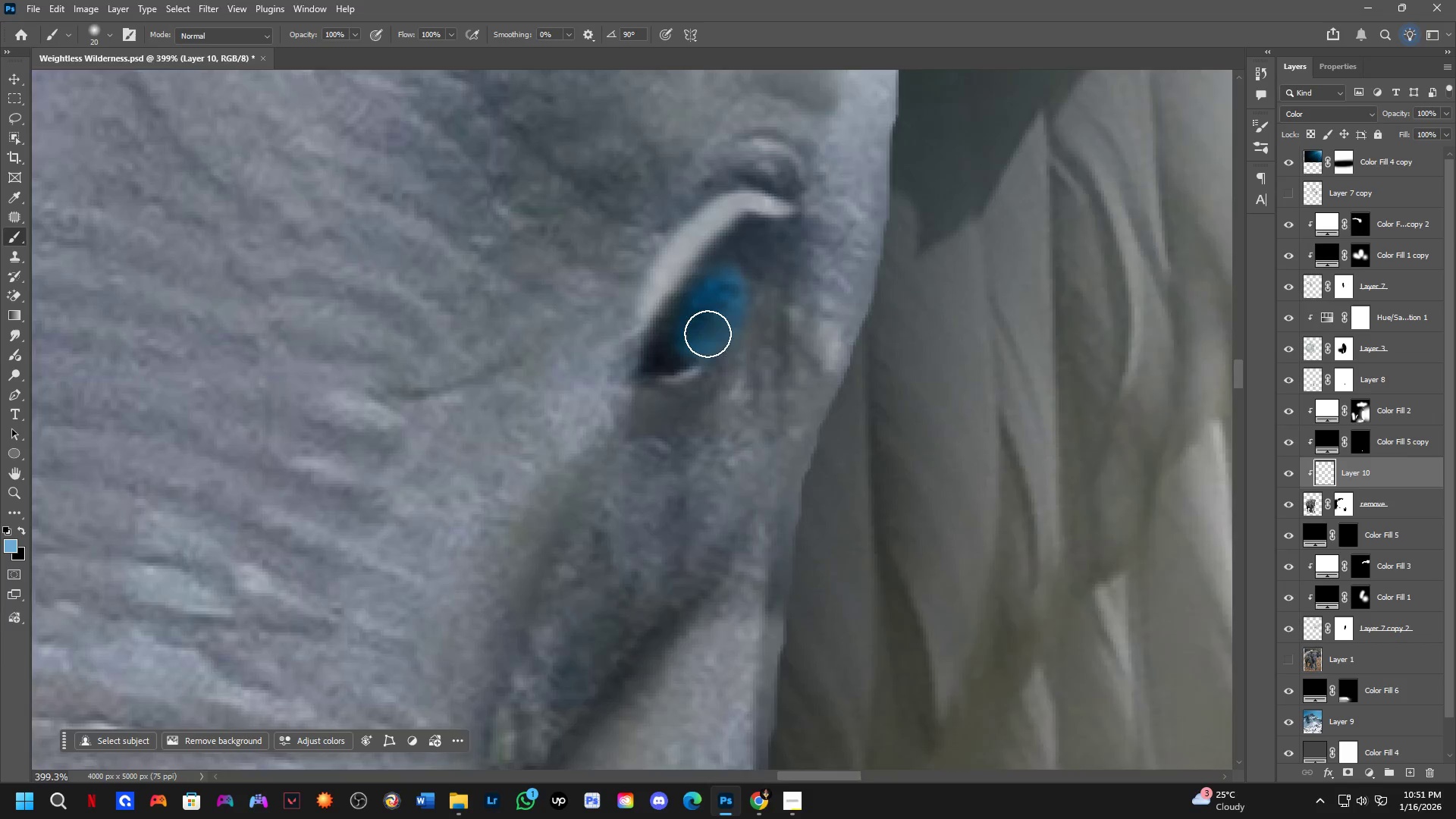 
key(Shift+ShiftLeft)
 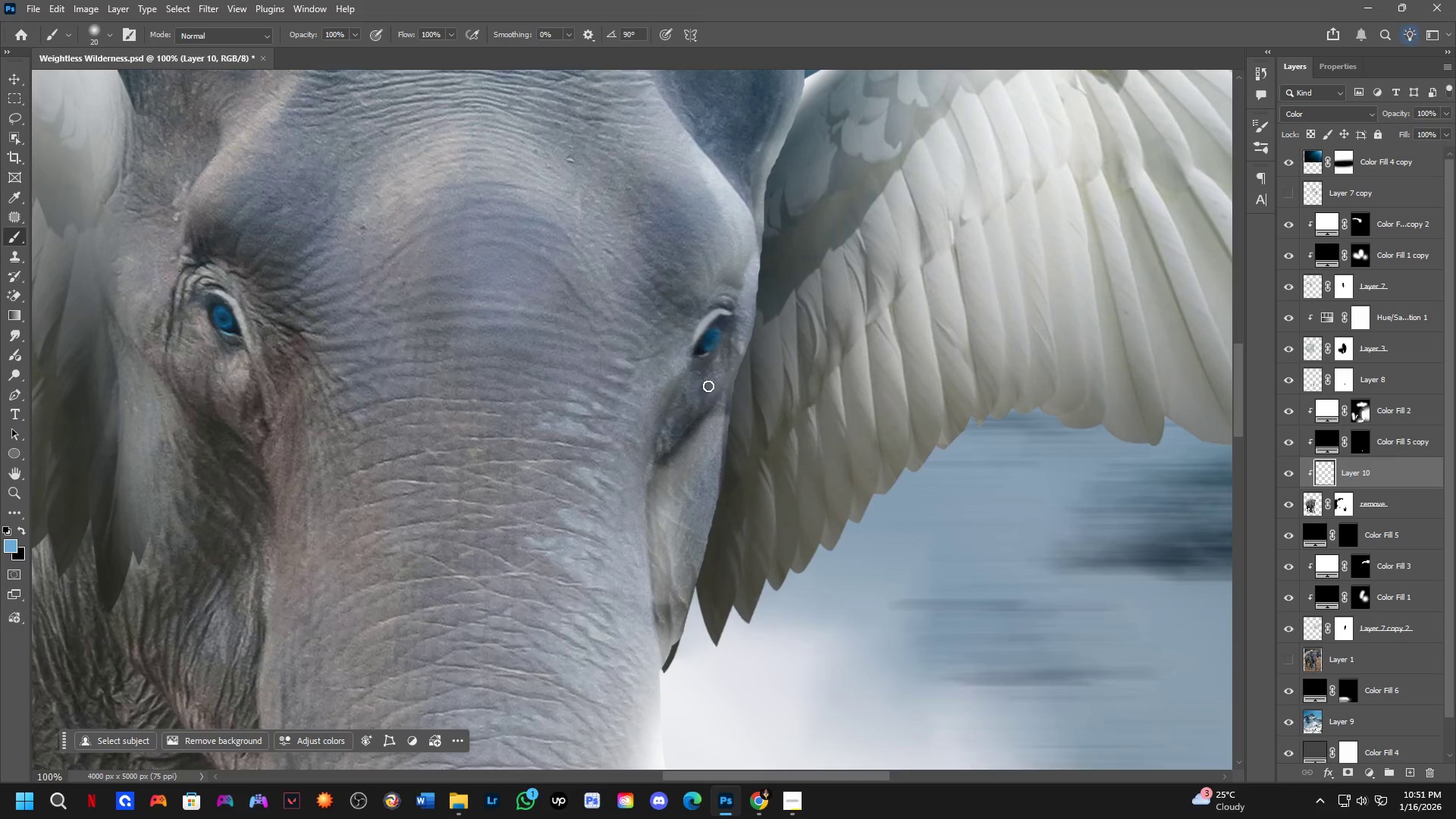 
scroll: coordinate [713, 352], scroll_direction: down, amount: 6.0
 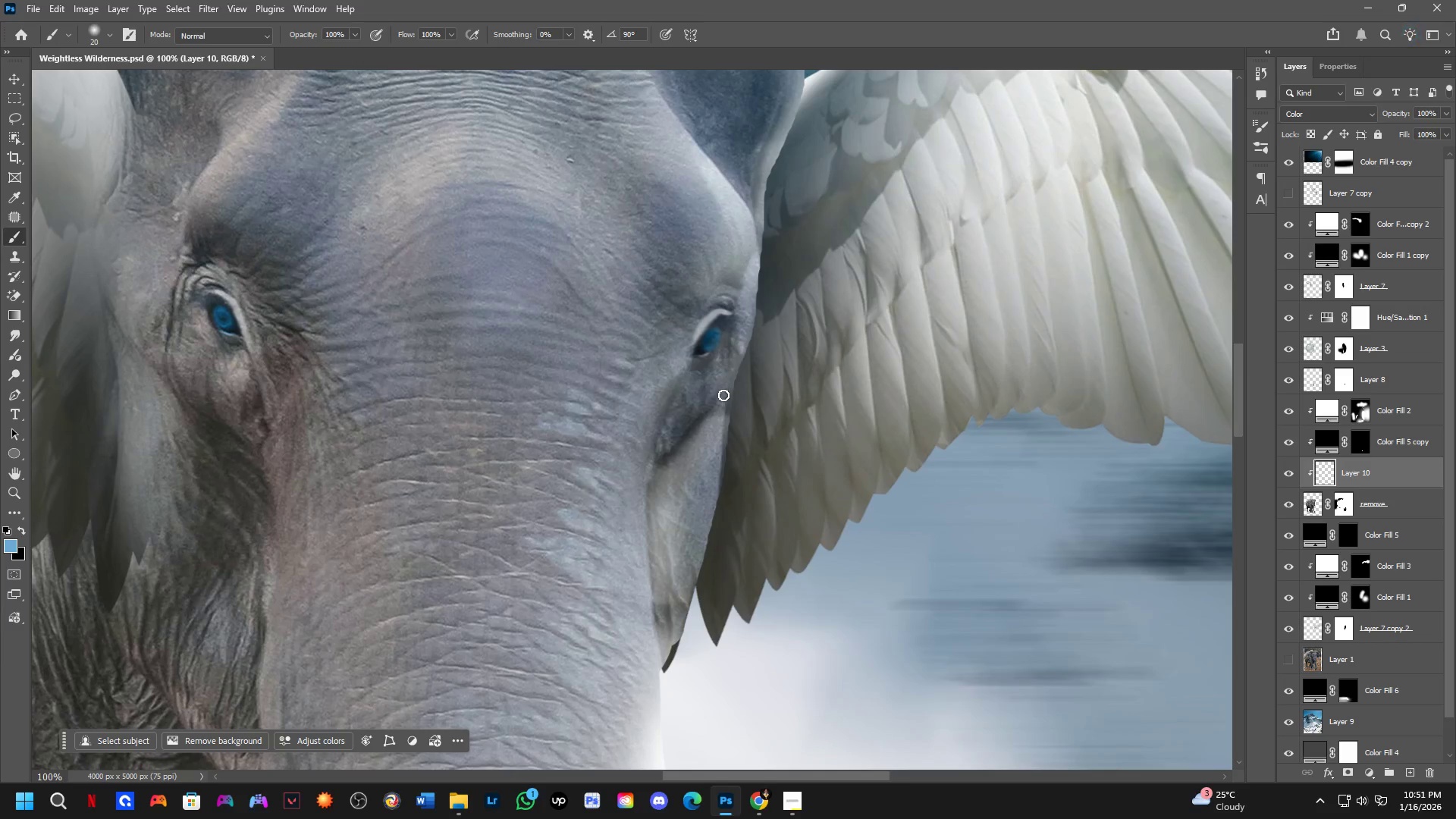 
key(Shift+ShiftLeft)
 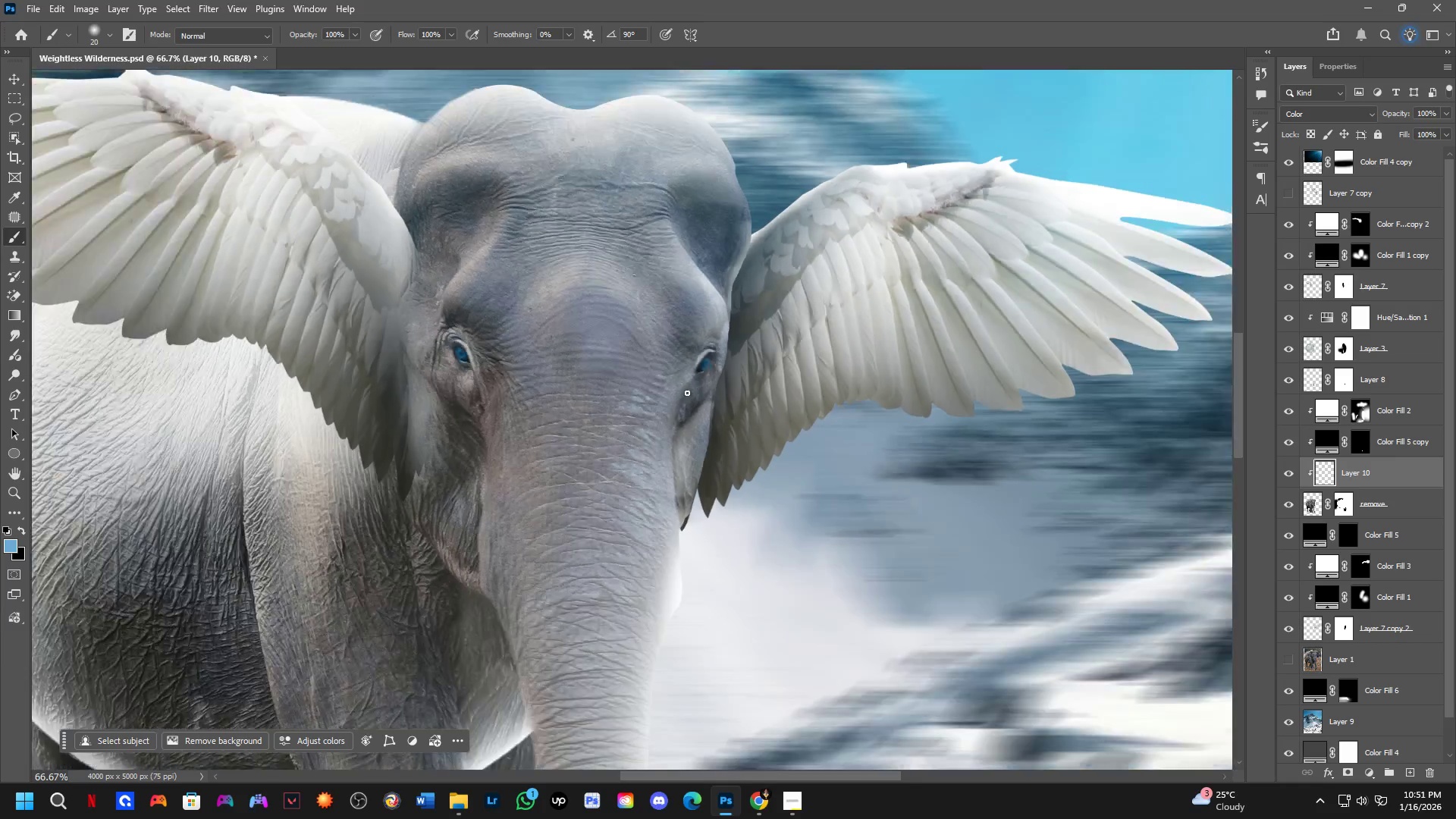 
scroll: coordinate [708, 386], scroll_direction: down, amount: 1.0
 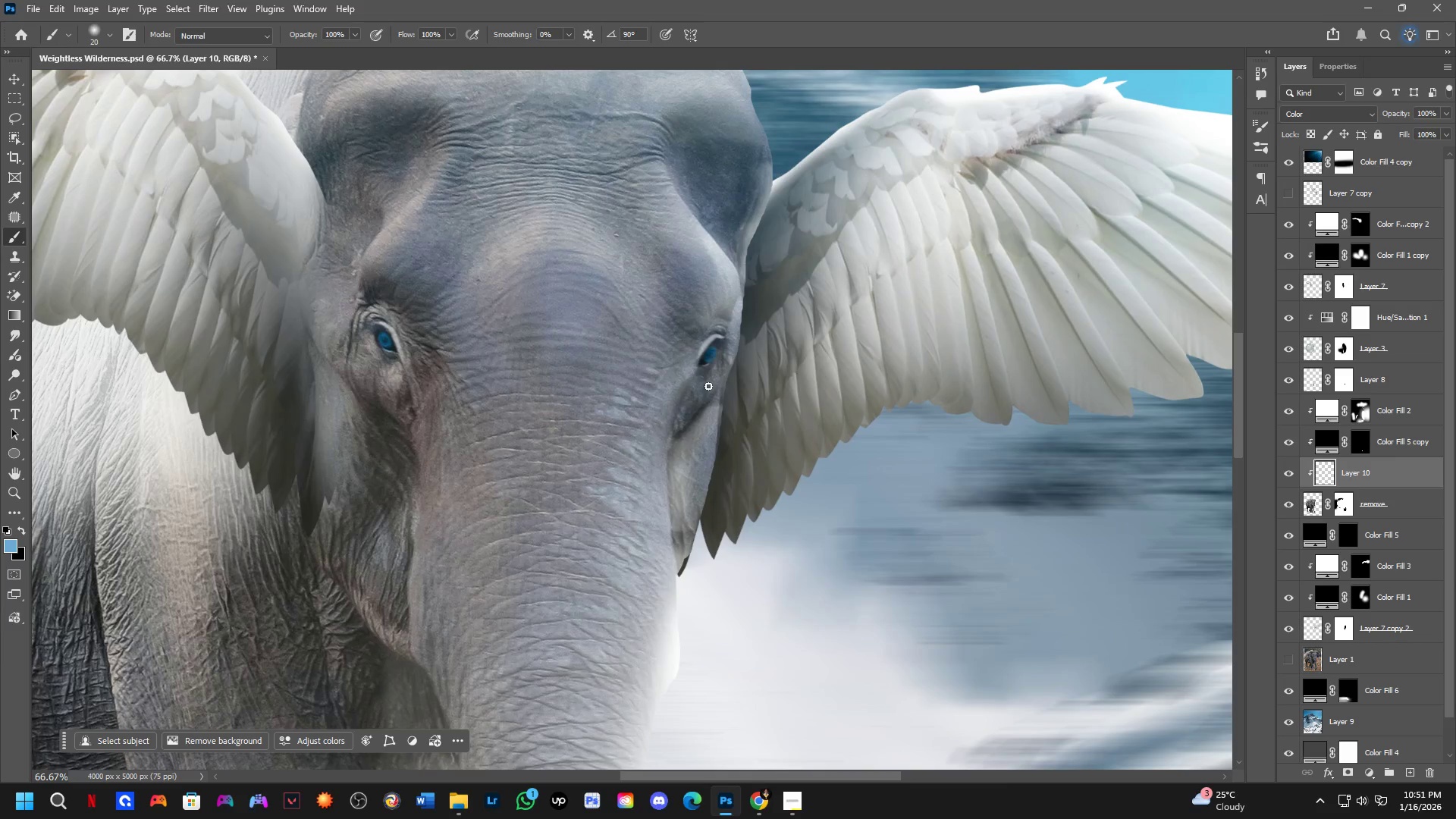 
hold_key(key=Space, duration=0.72)
 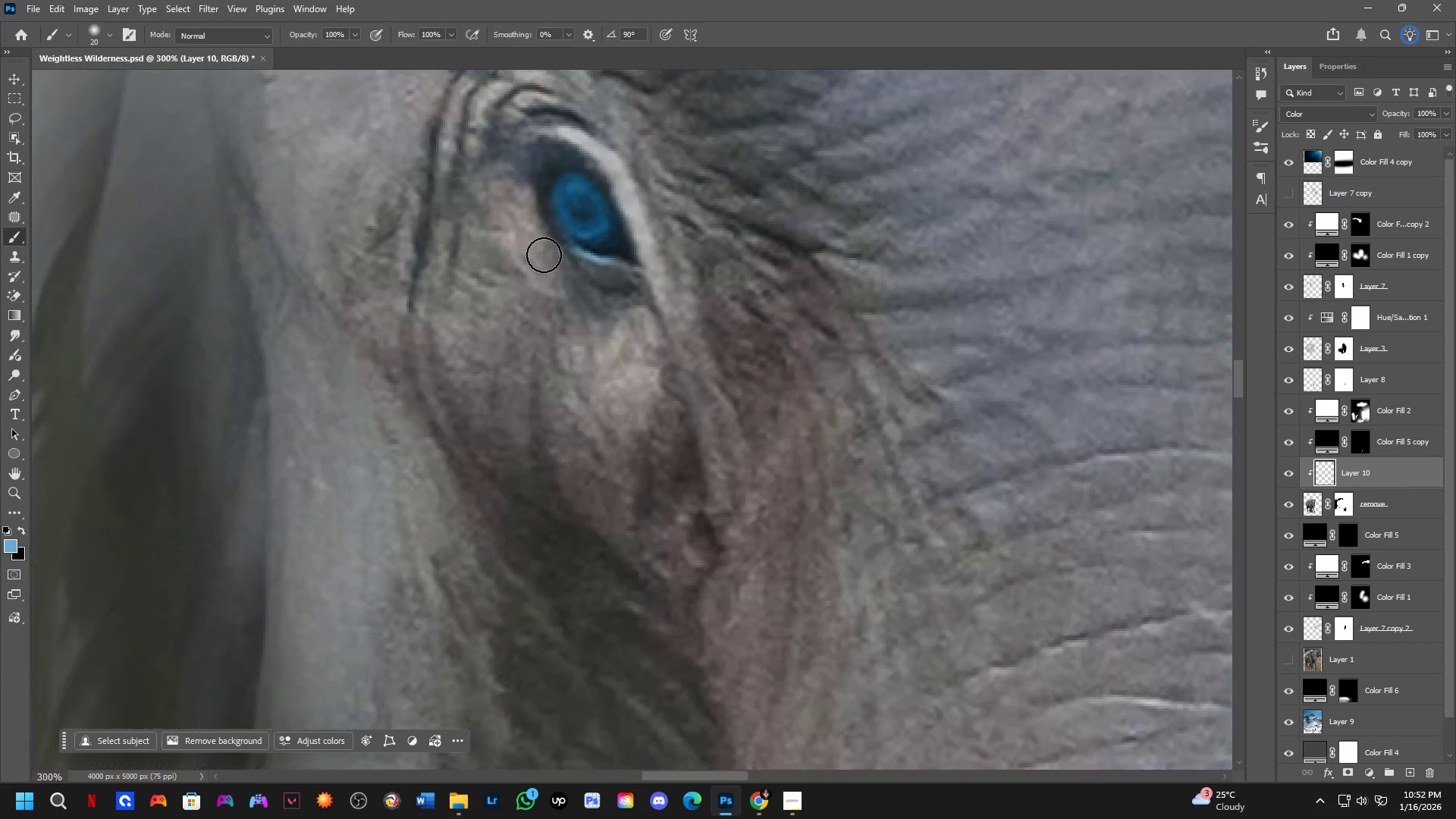 
scroll: coordinate [687, 393], scroll_direction: down, amount: 2.0
 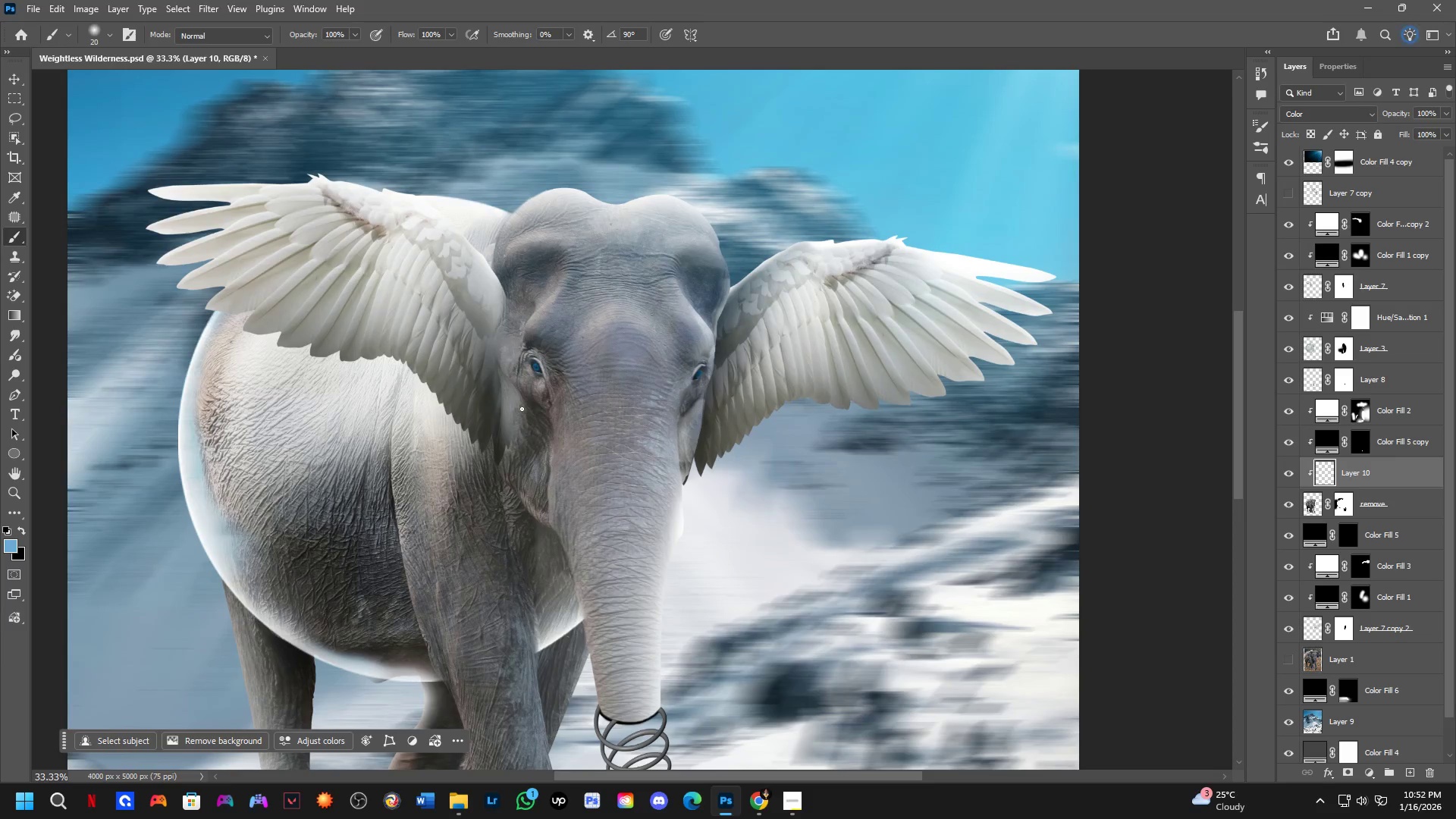 
left_click_drag(start_coordinate=[522, 410], to_coordinate=[534, 293])
 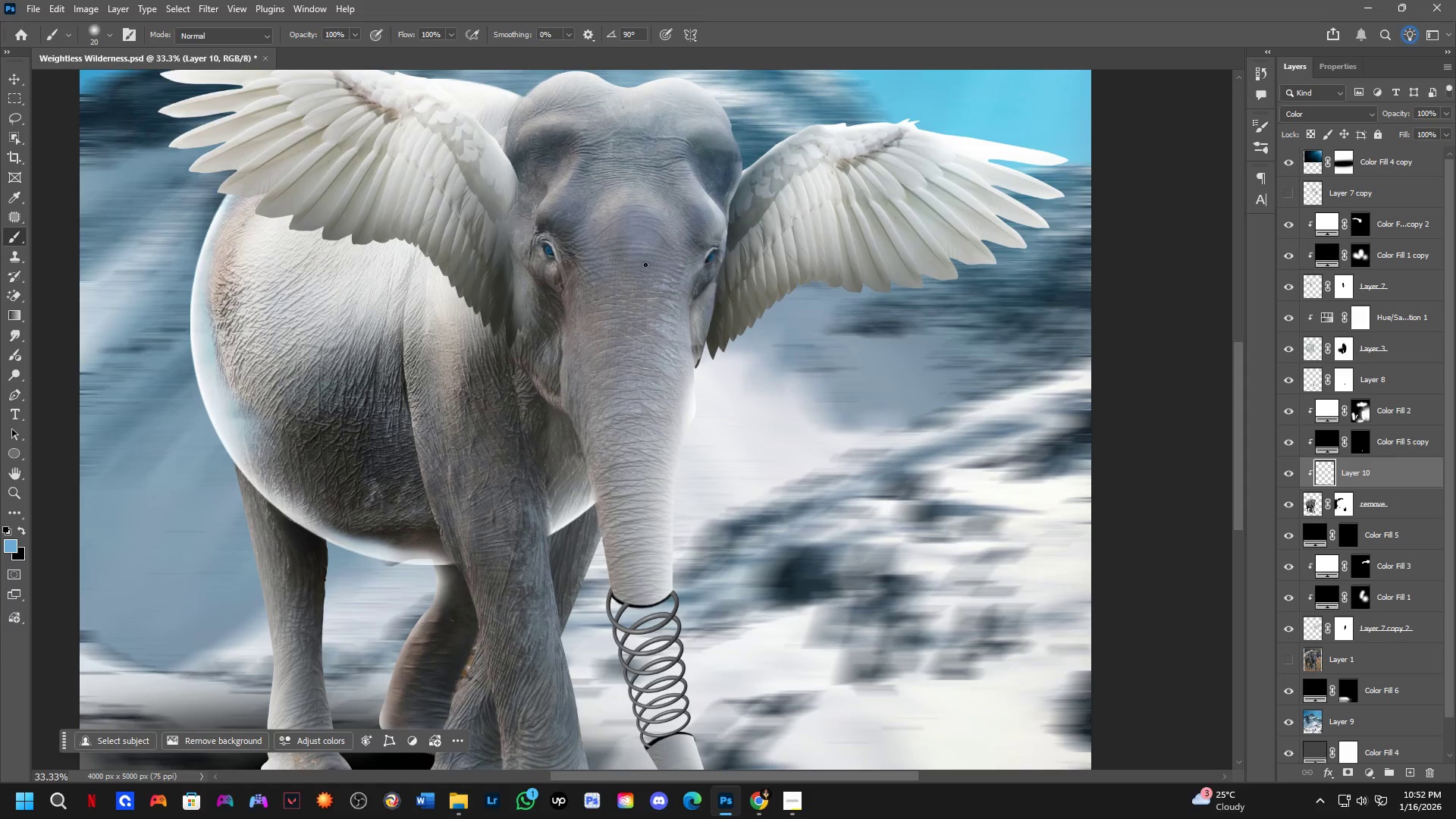 
key(Shift+ShiftLeft)
 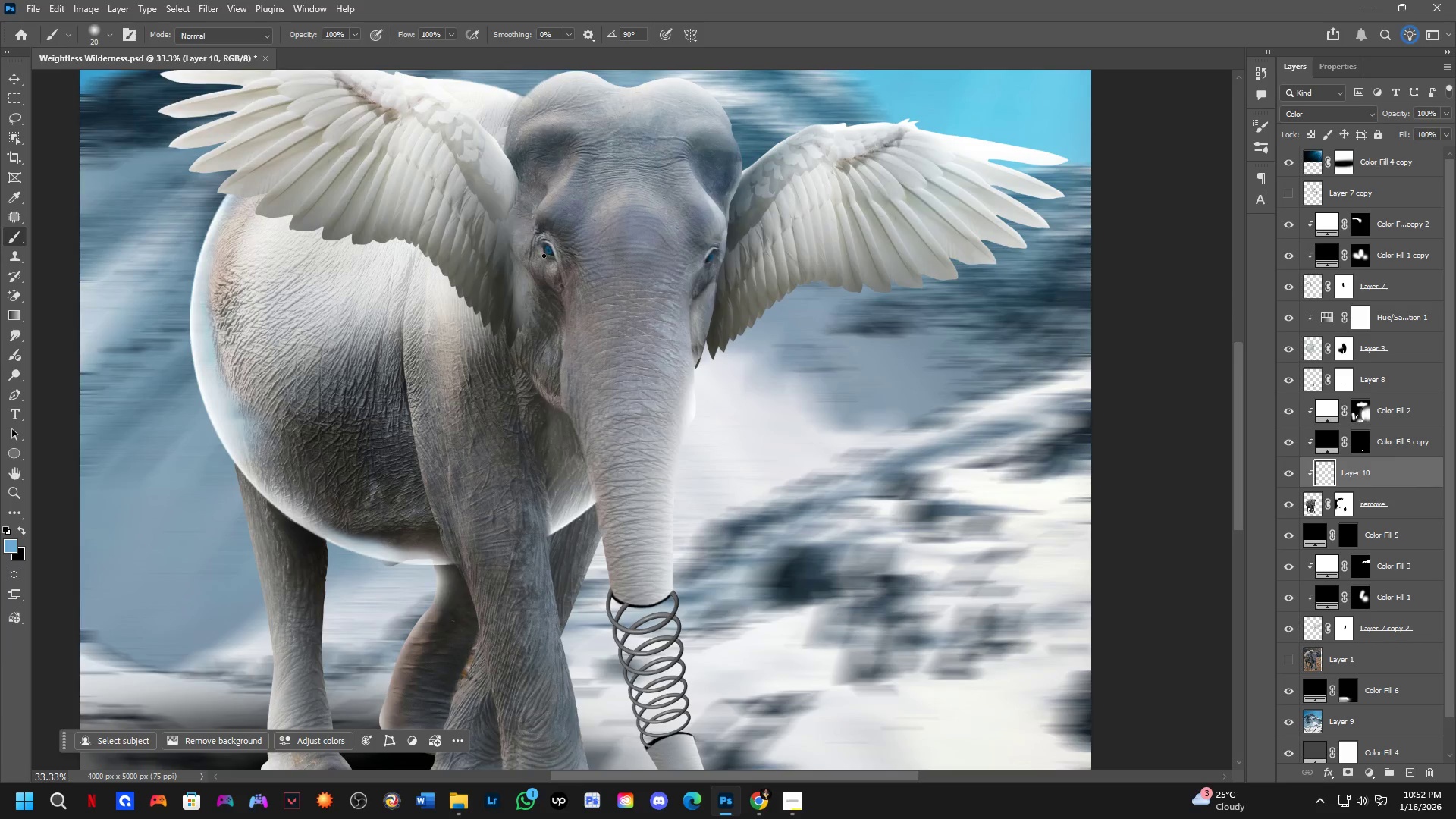 
hold_key(key=AltLeft, duration=0.48)
 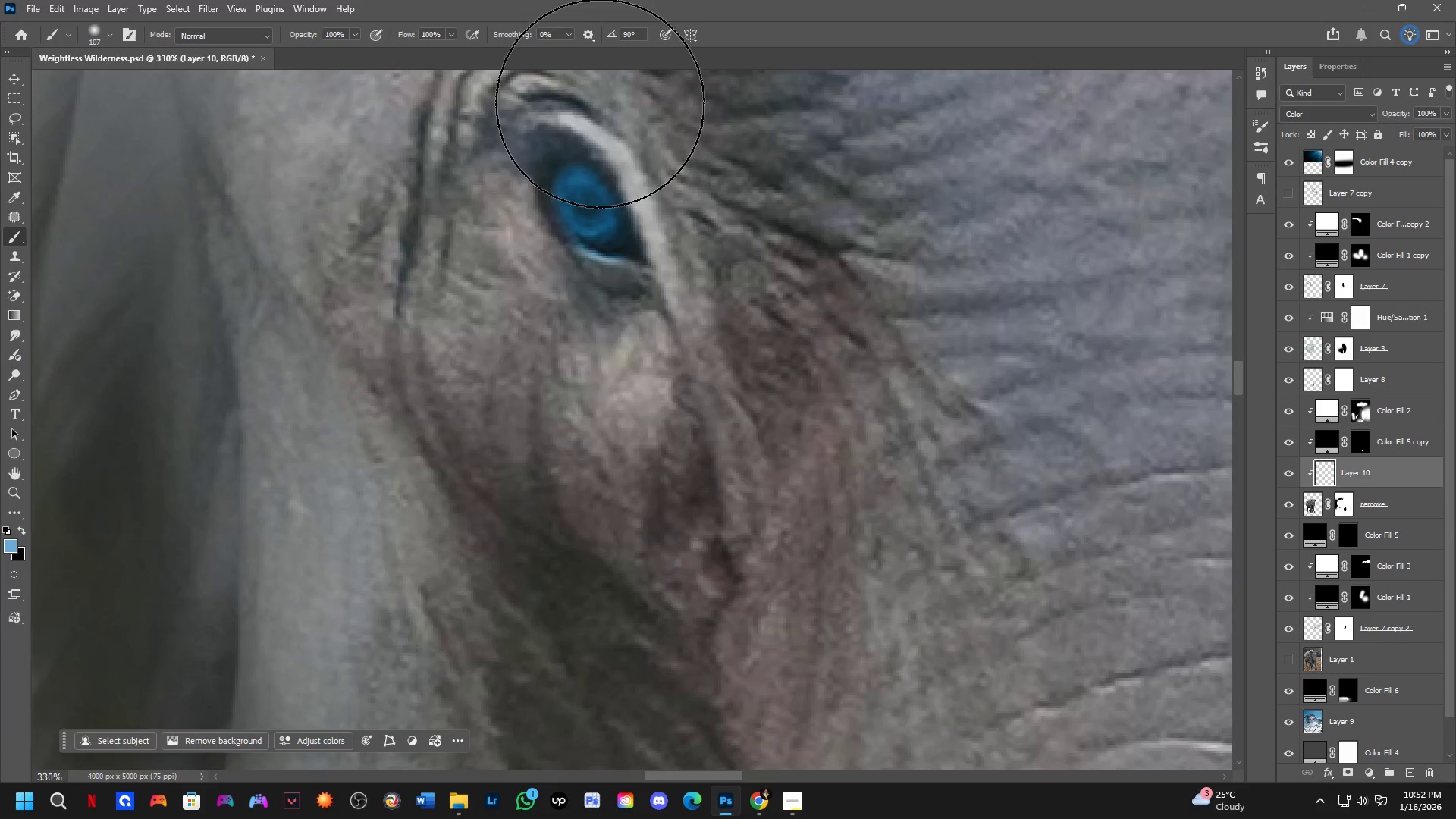 
scroll: coordinate [544, 255], scroll_direction: up, amount: 6.0
 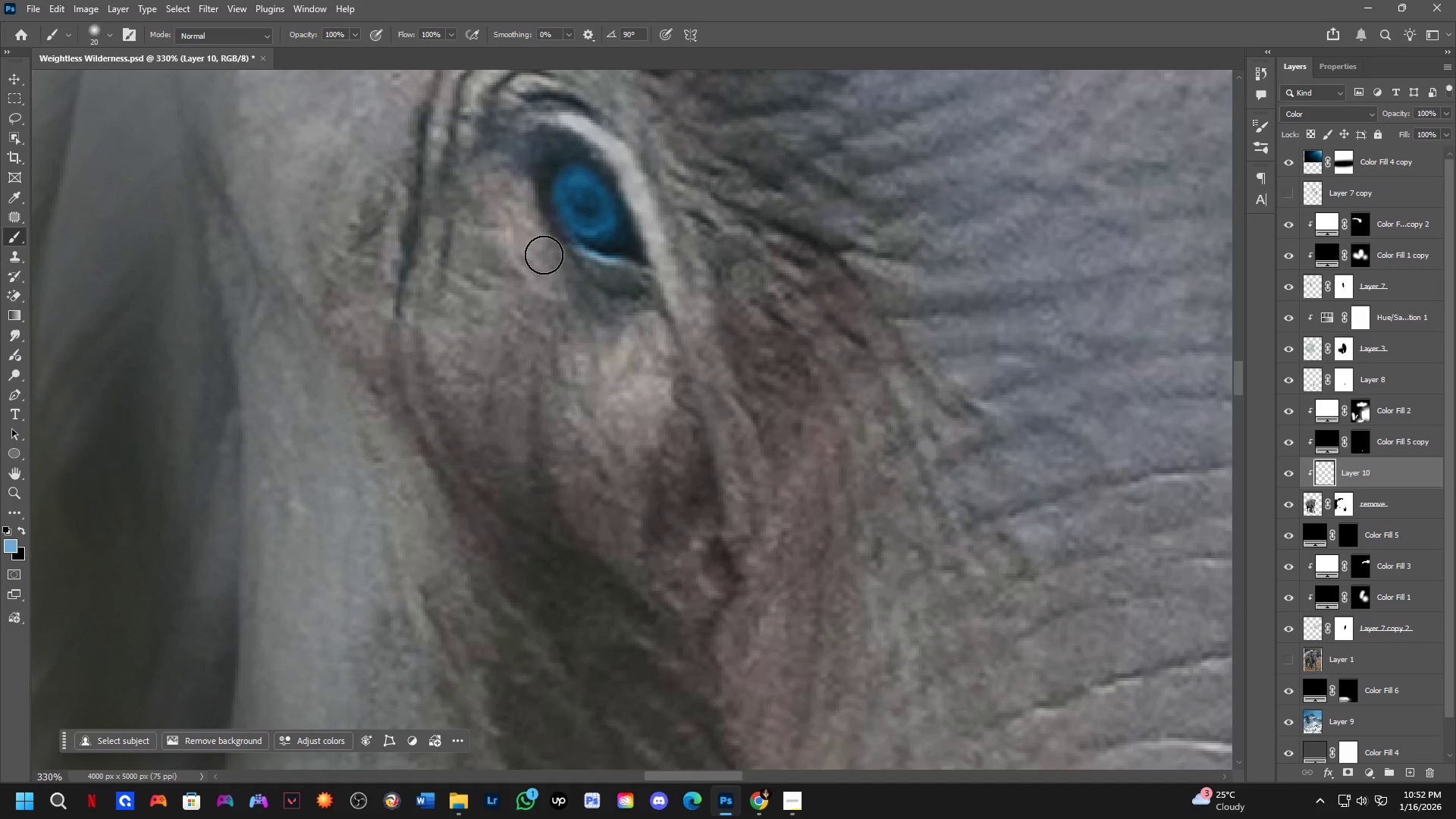 
key(Alt+AltLeft)
 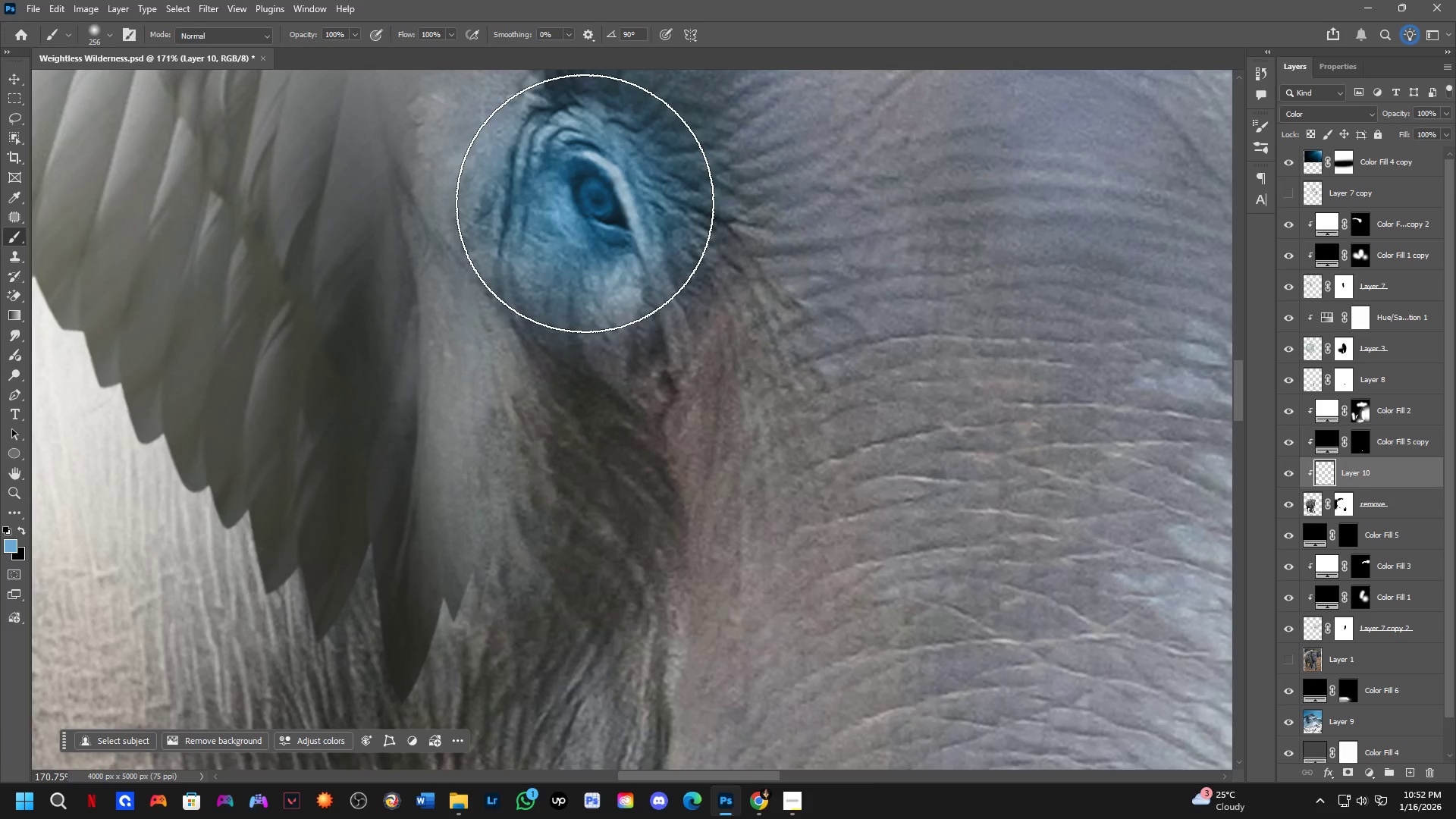 
scroll: coordinate [611, 201], scroll_direction: down, amount: 7.0
 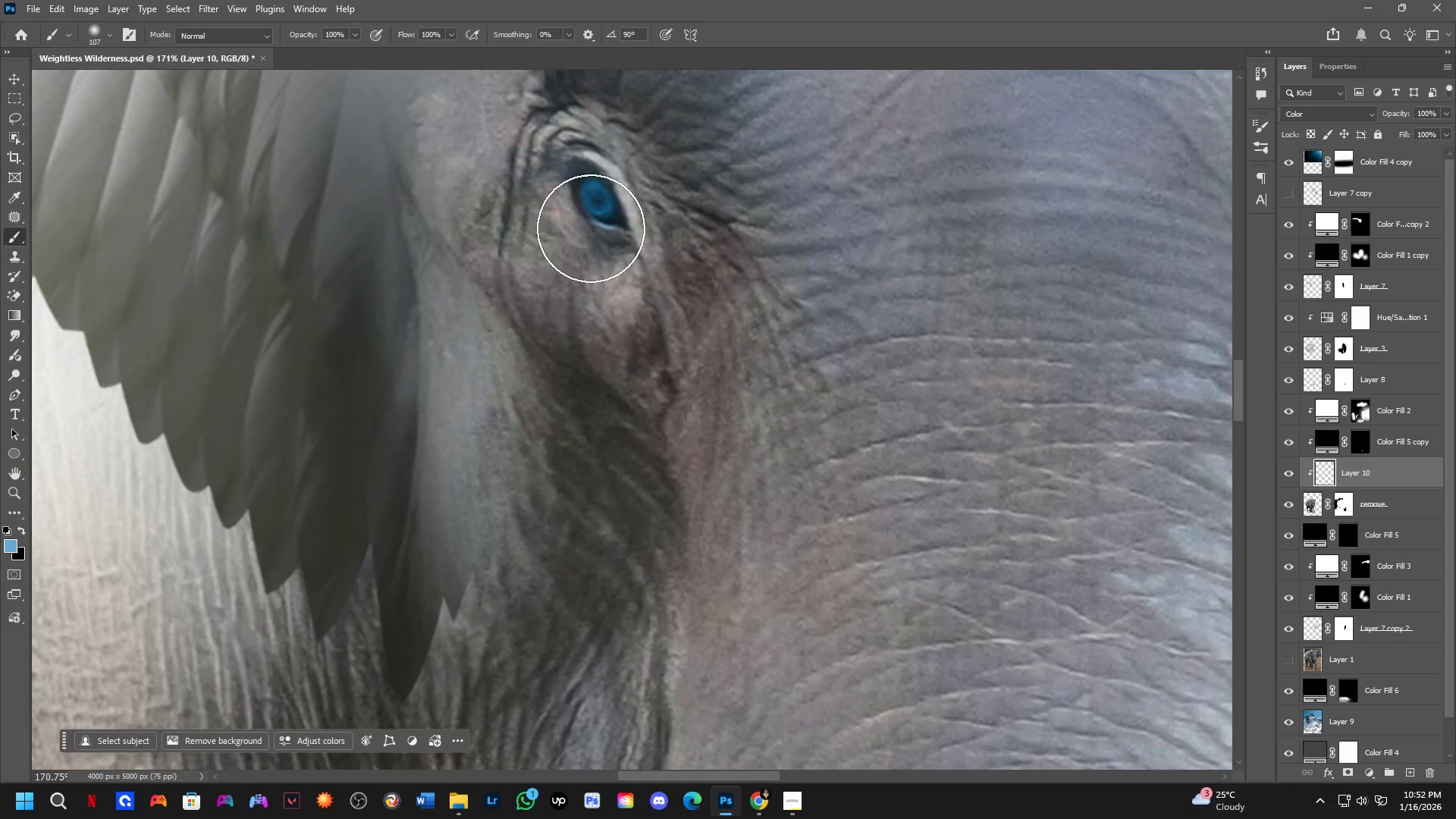 
key(Shift+ShiftLeft)
 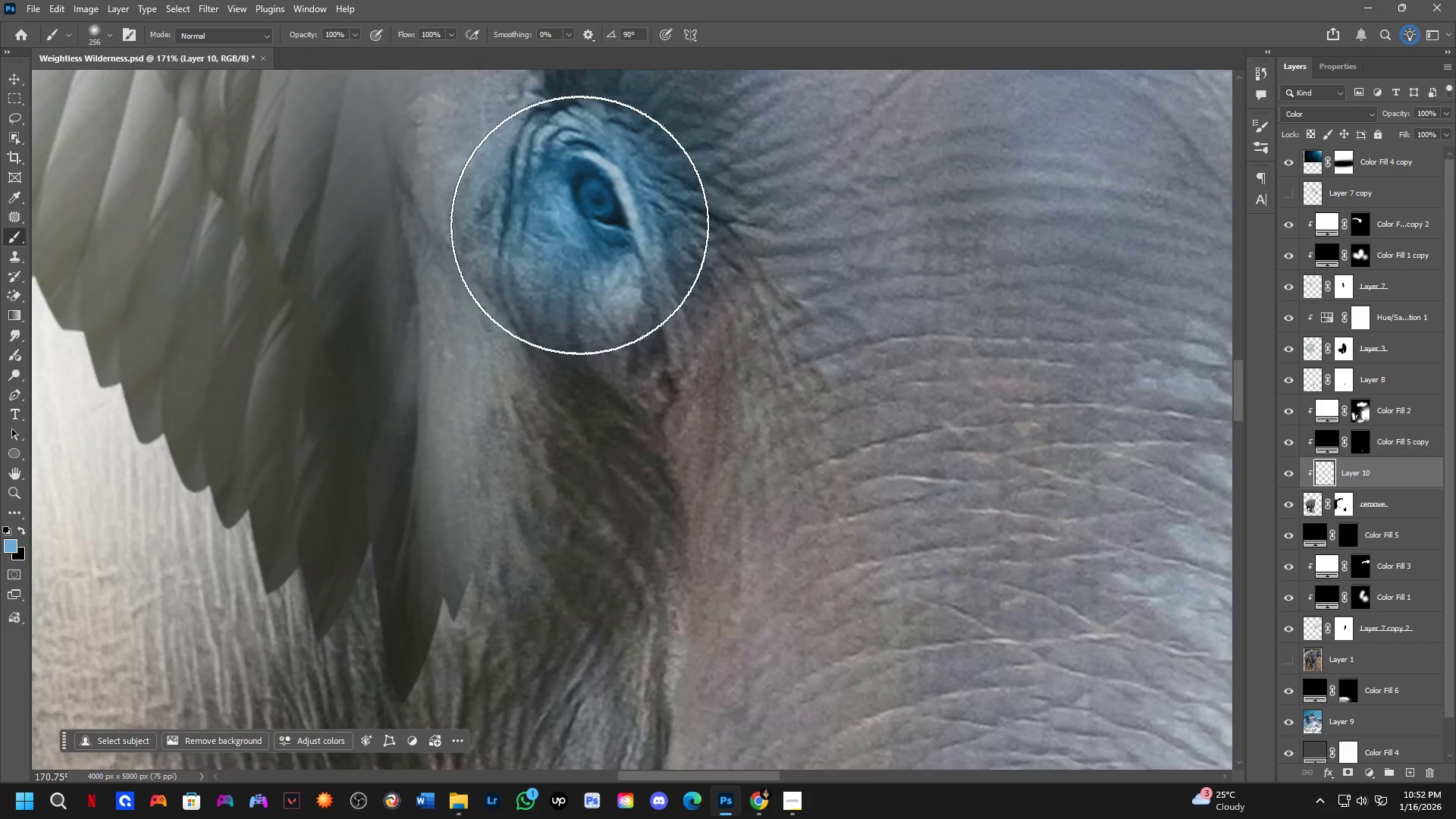 
hold_key(key=Space, duration=0.52)
 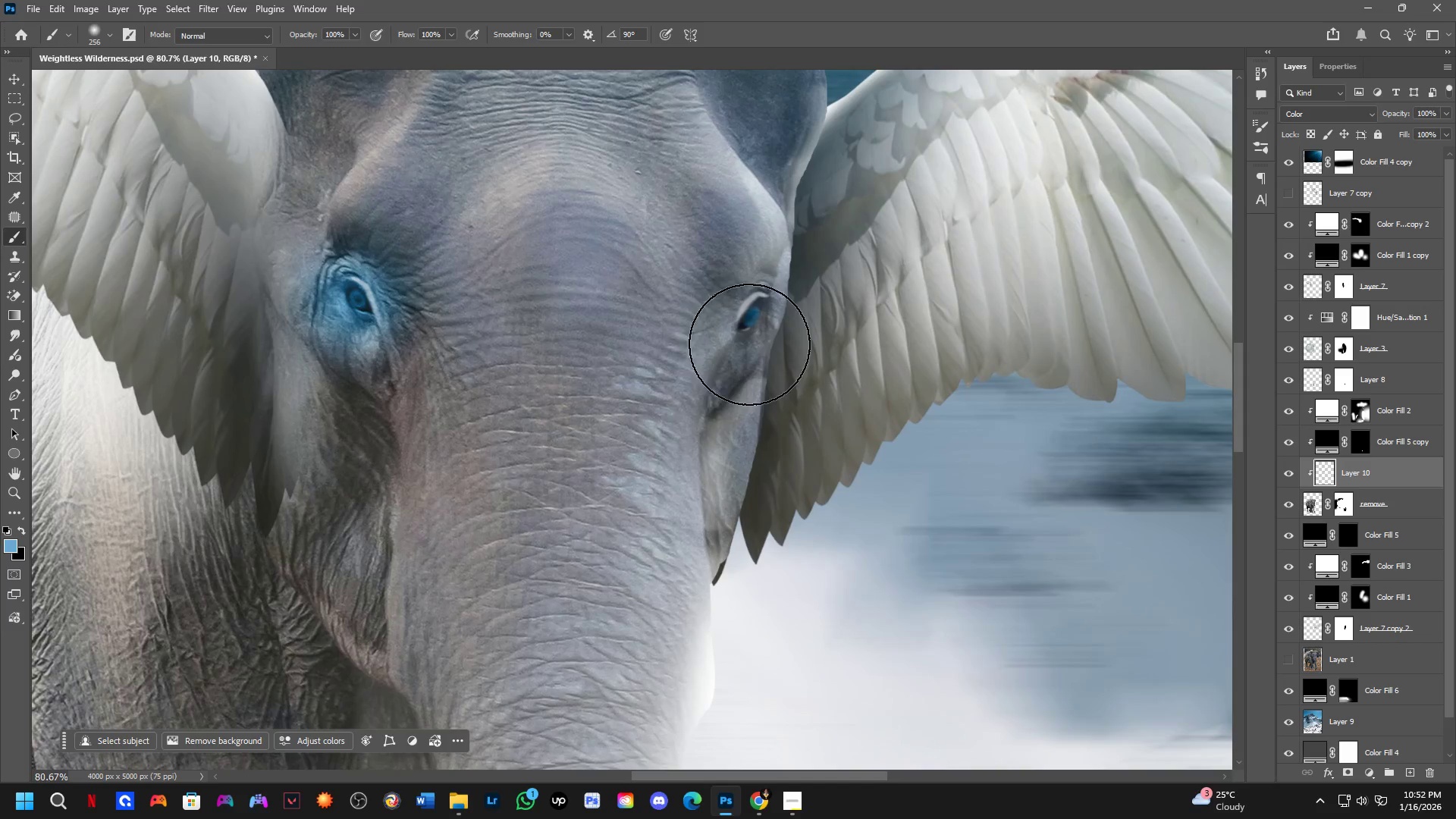 
left_click_drag(start_coordinate=[722, 323], to_coordinate=[721, 415])
 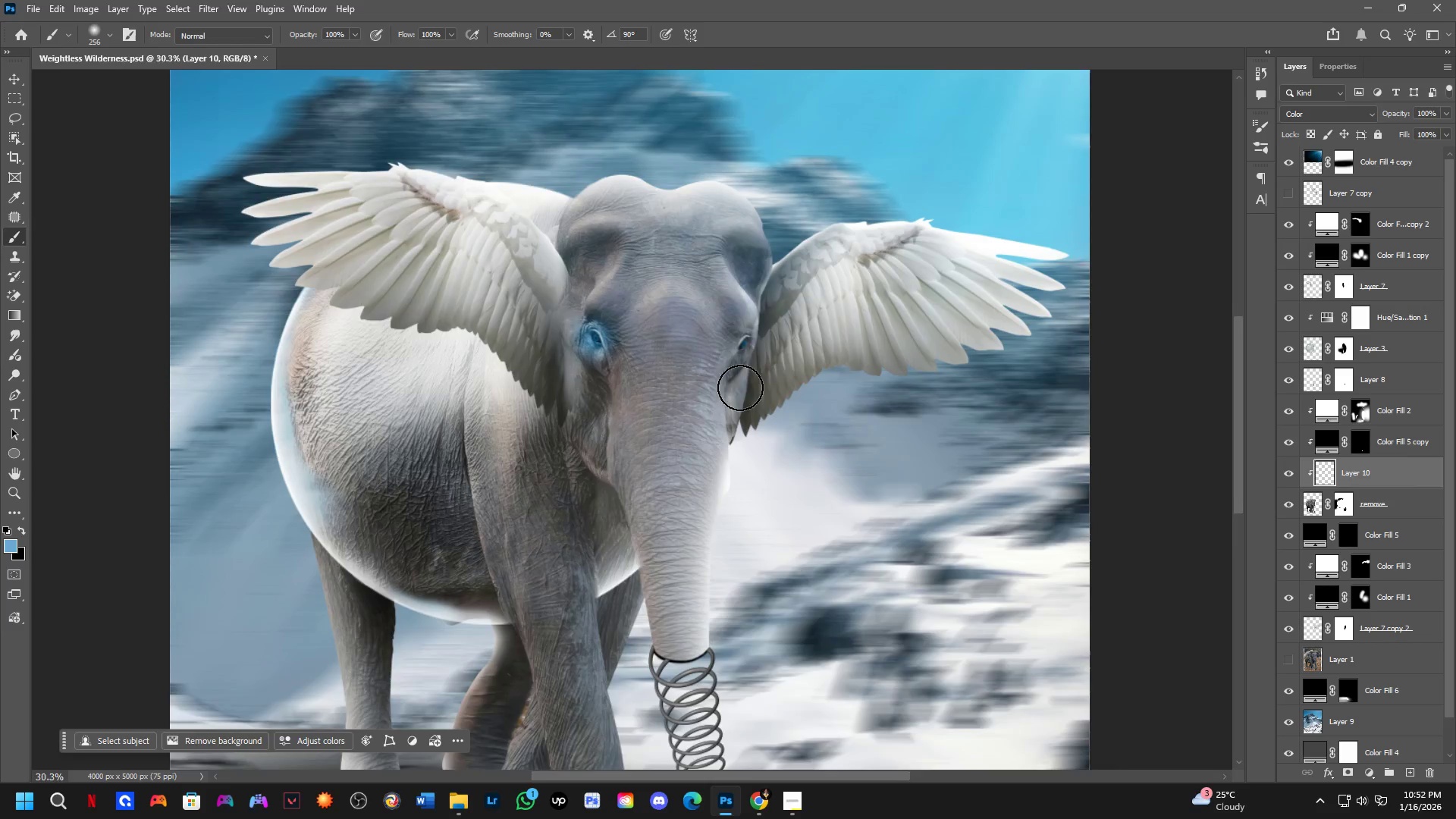 
scroll: coordinate [628, 294], scroll_direction: down, amount: 5.0
 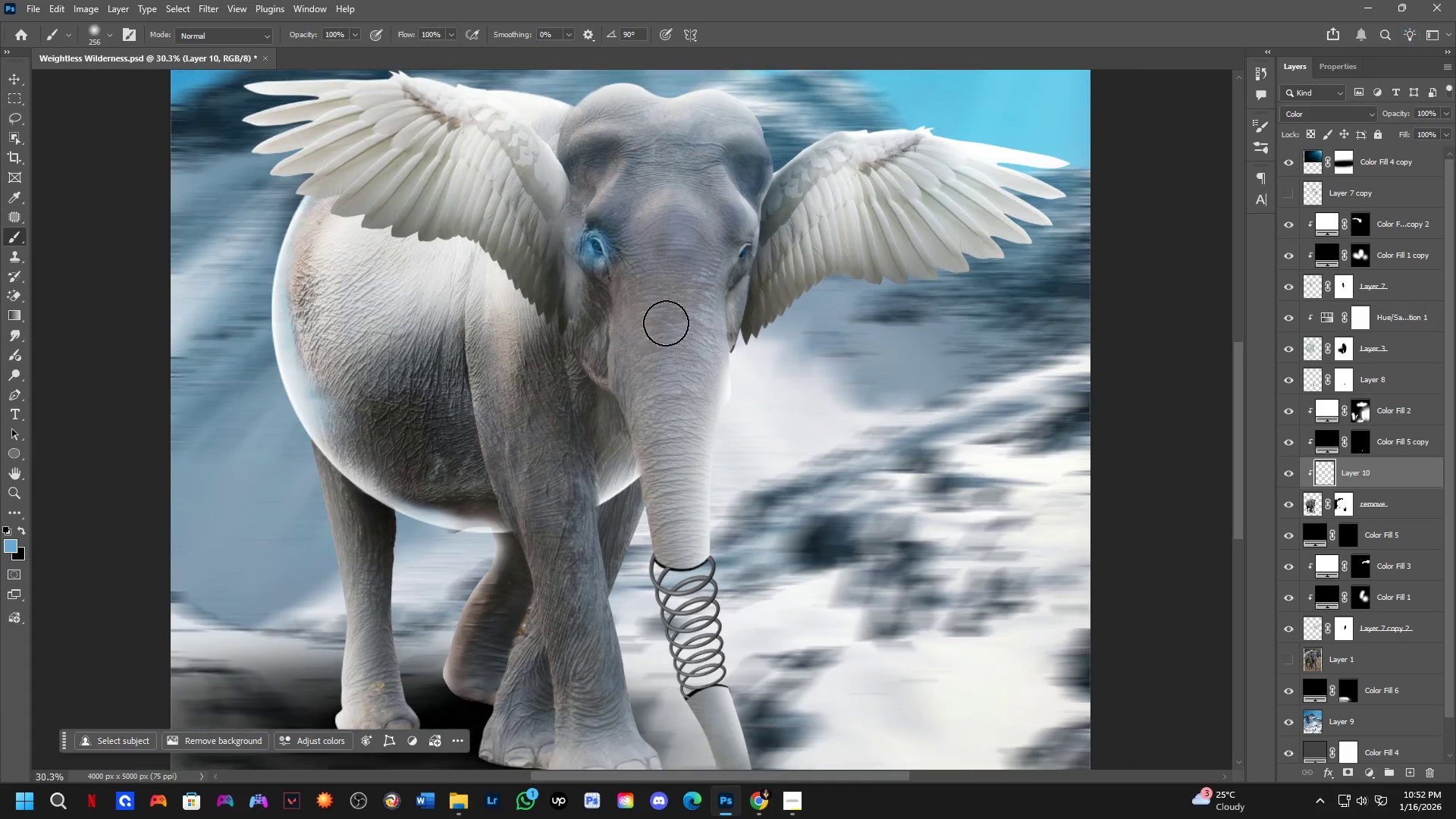 
key(Shift+ShiftLeft)
 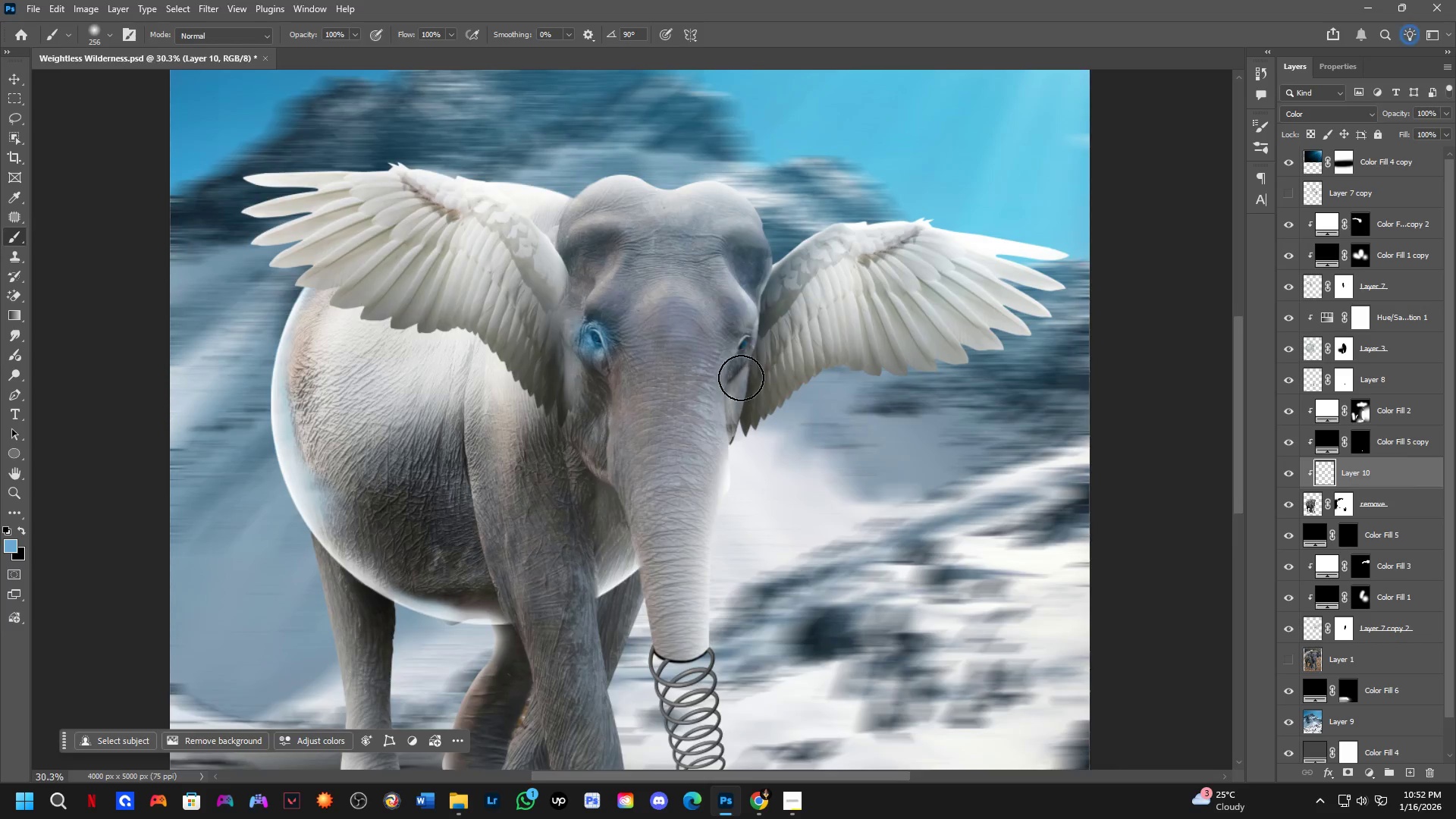 
scroll: coordinate [739, 347], scroll_direction: up, amount: 5.0
 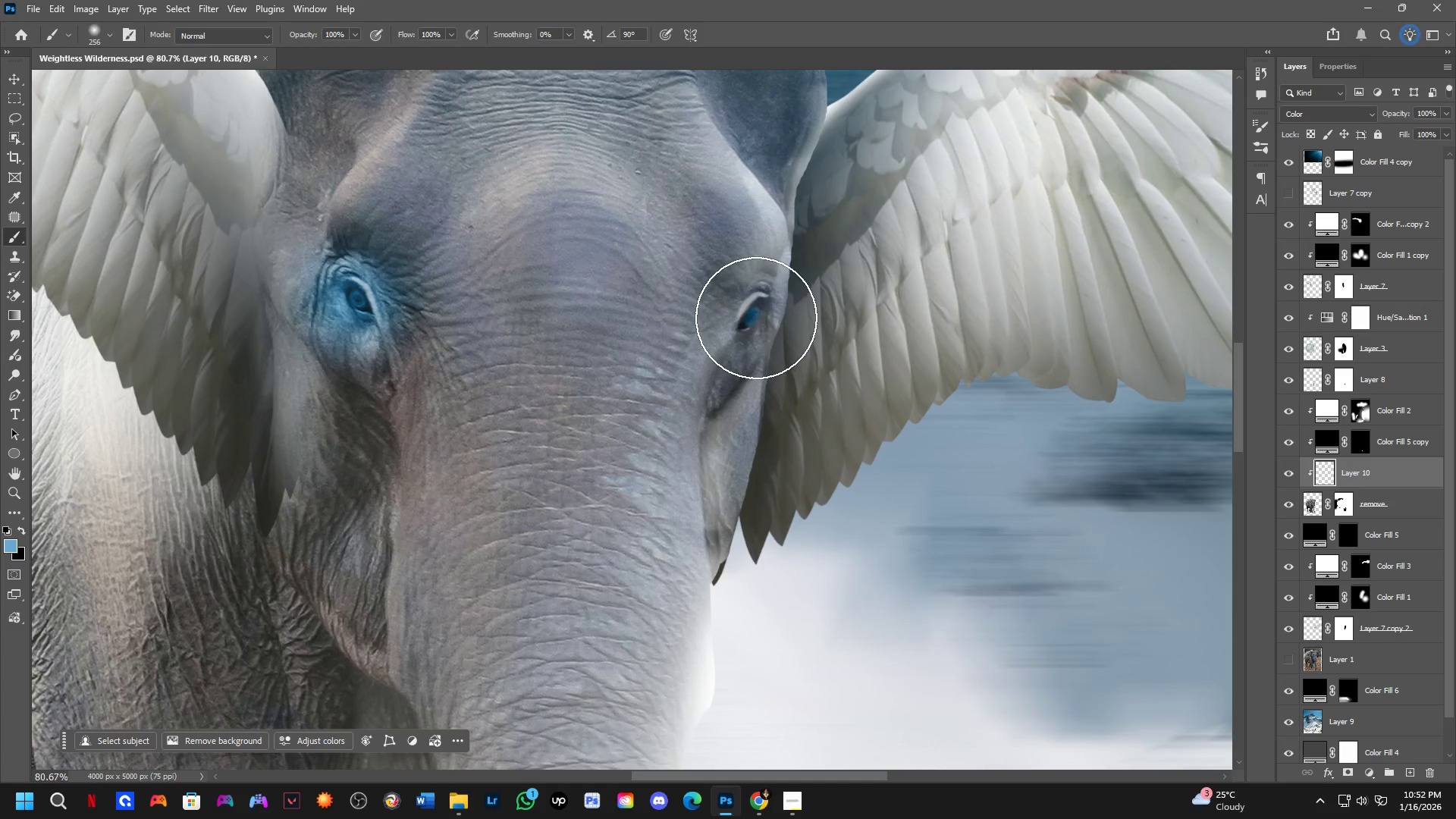 
key(Shift+ShiftLeft)
 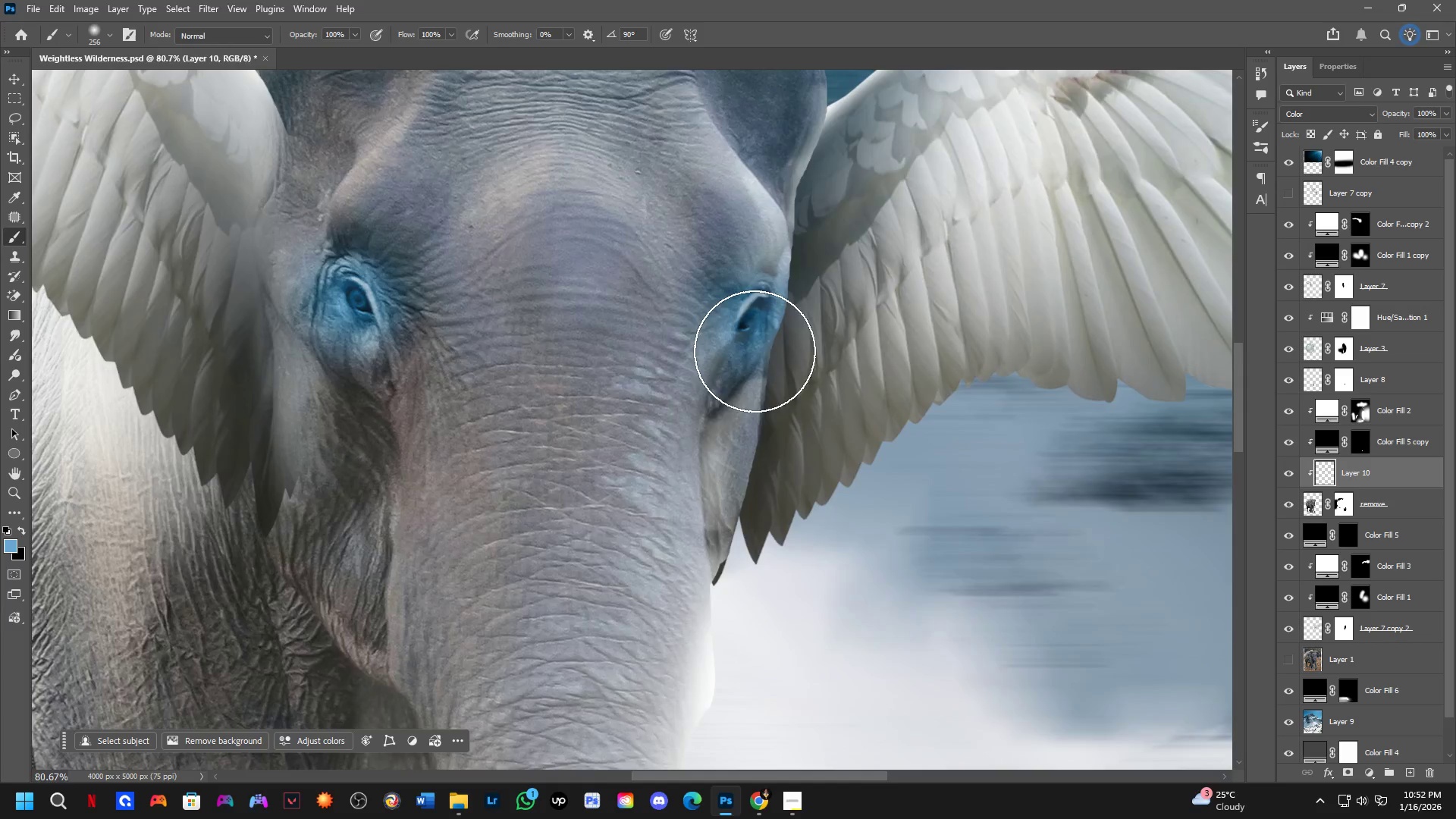 
hold_key(key=Space, duration=0.39)
 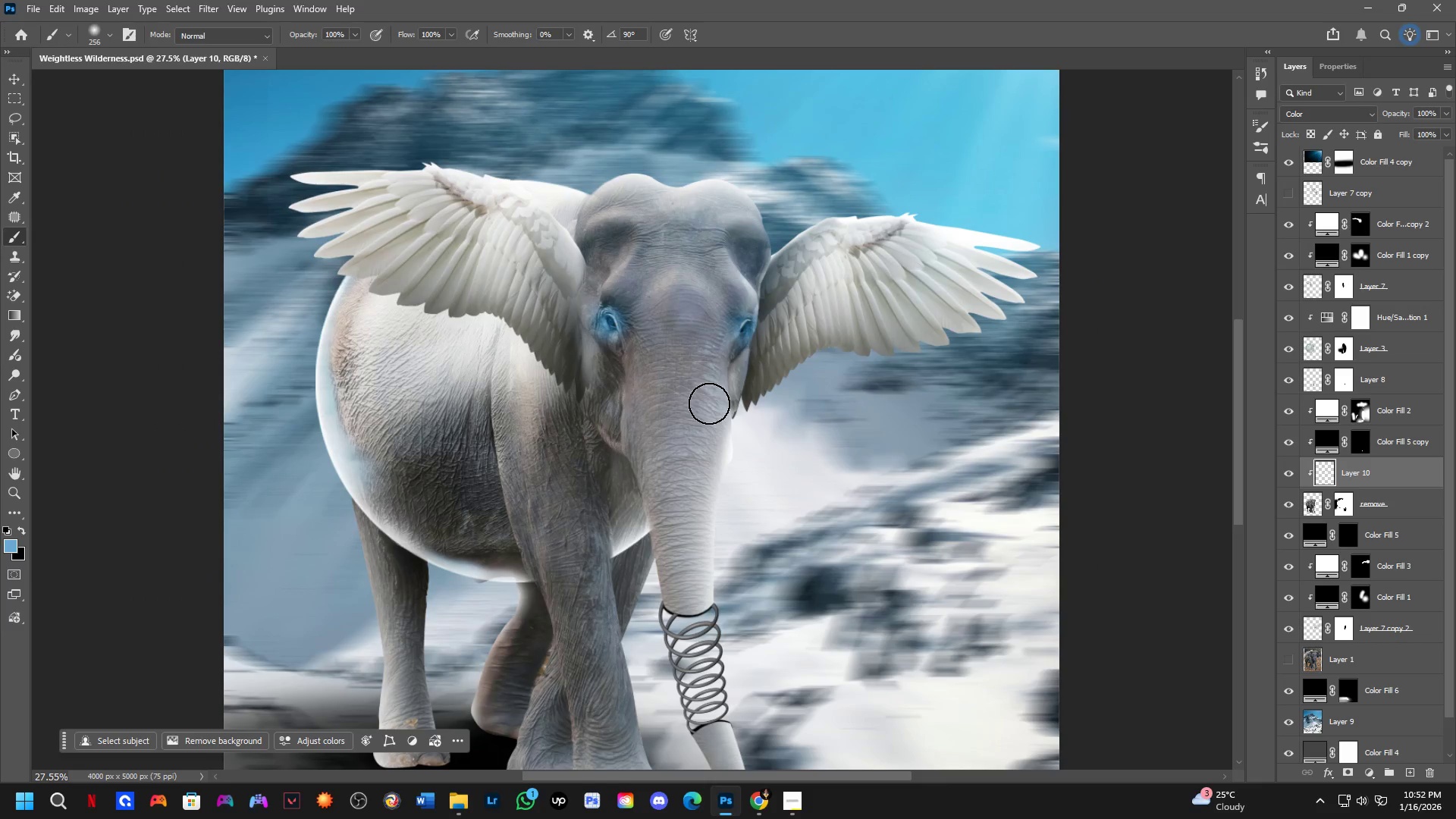 
left_click_drag(start_coordinate=[720, 423], to_coordinate=[717, 392])
 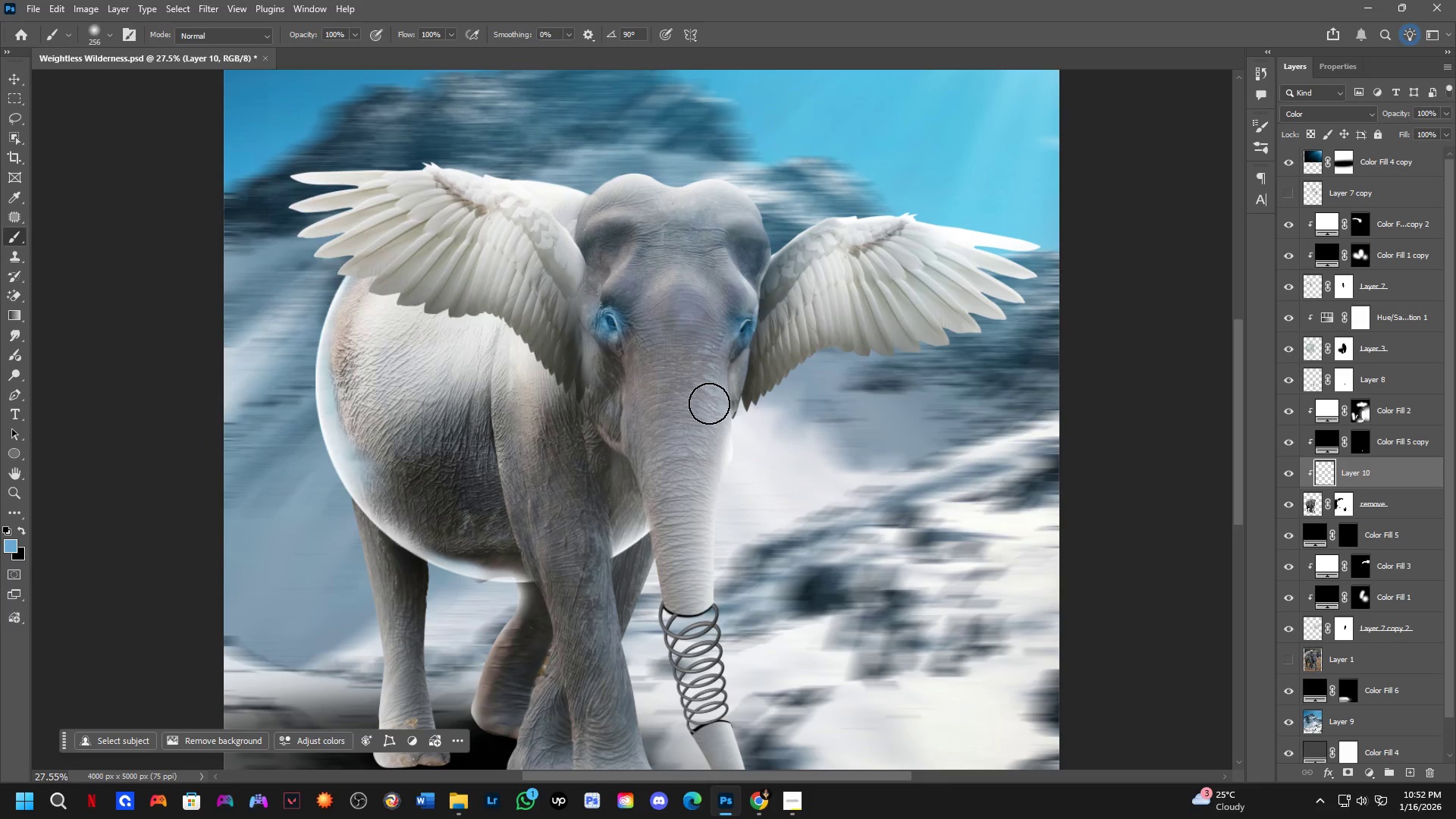 
scroll: coordinate [737, 410], scroll_direction: down, amount: 5.0
 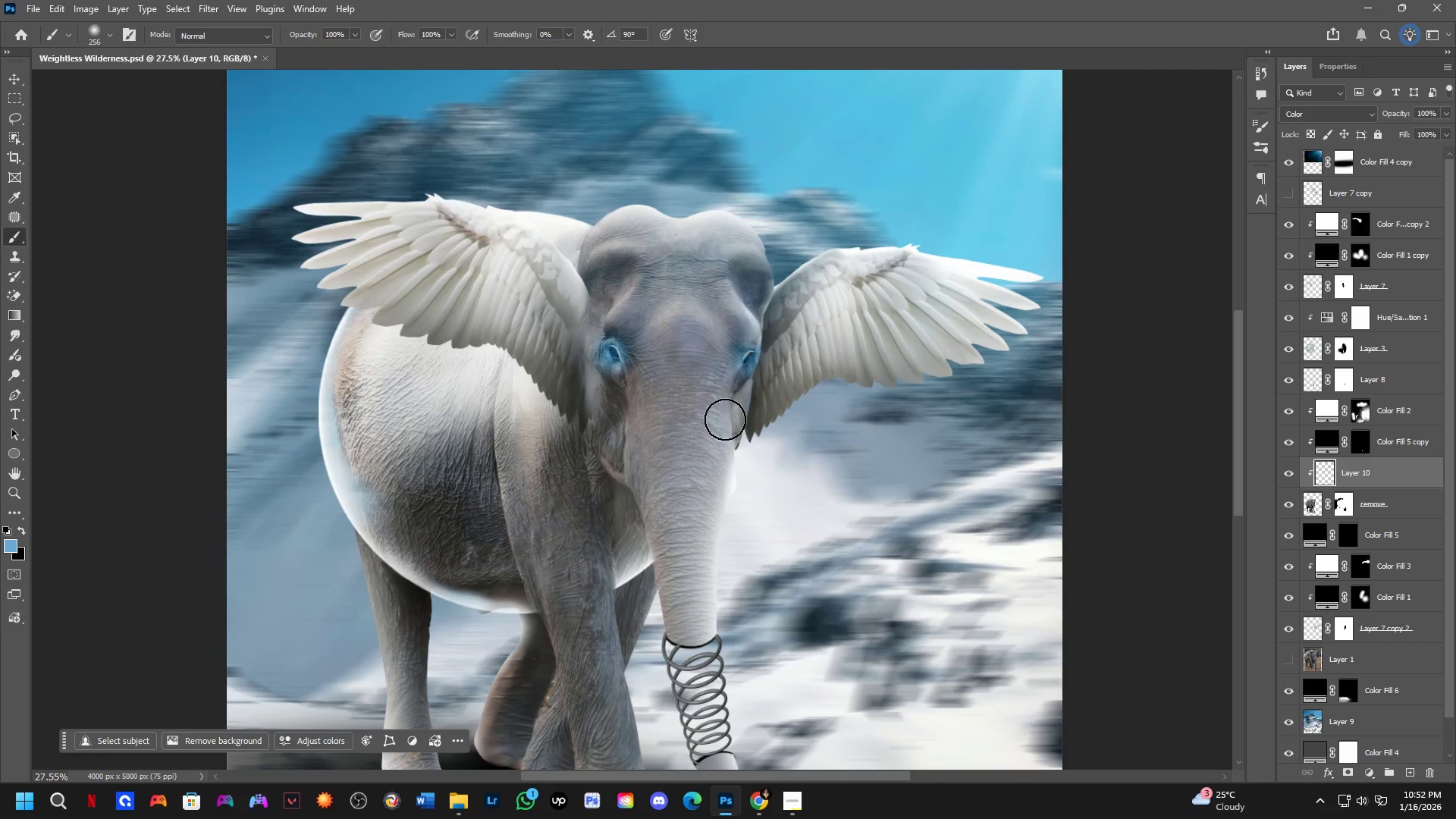 
key(Alt+Tab)
 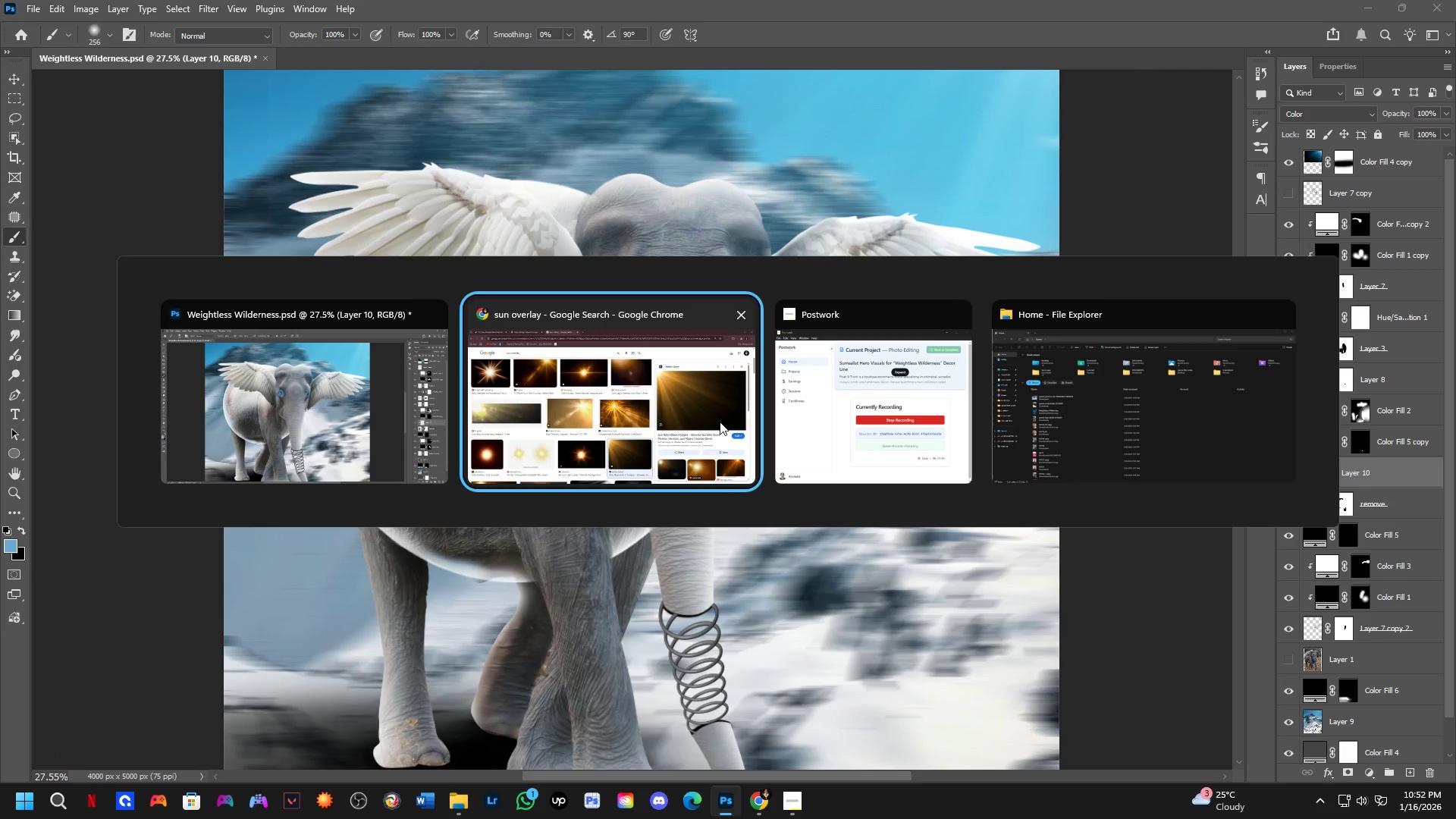 
left_click([861, 414])